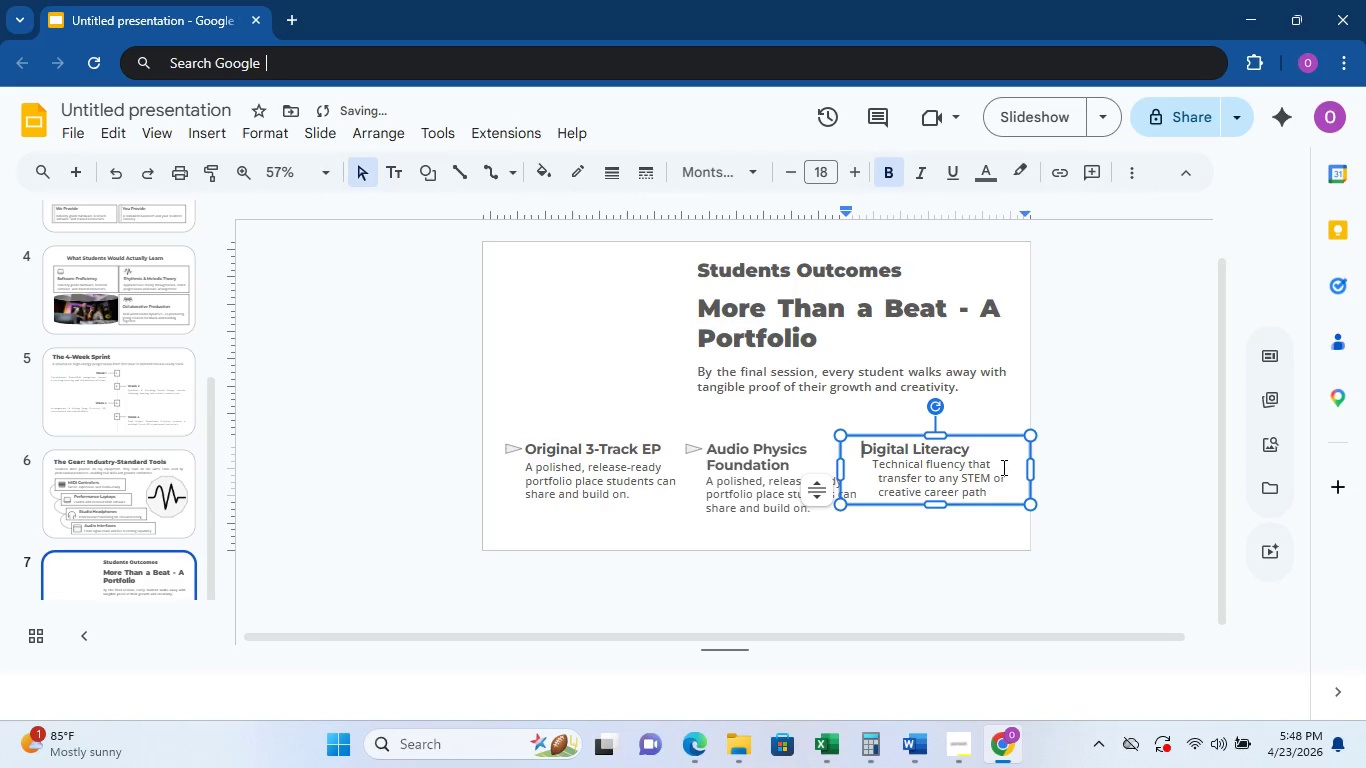 
key(Space)
 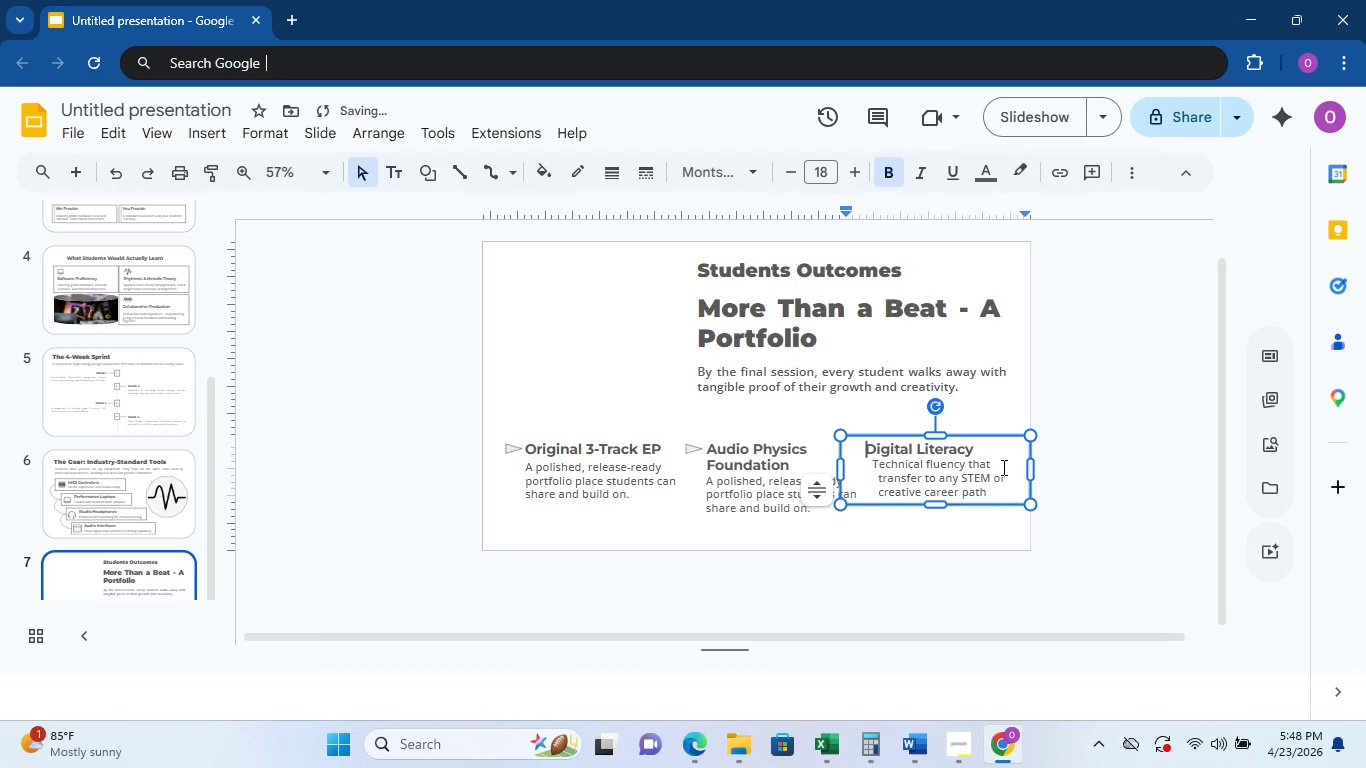 
key(Space)
 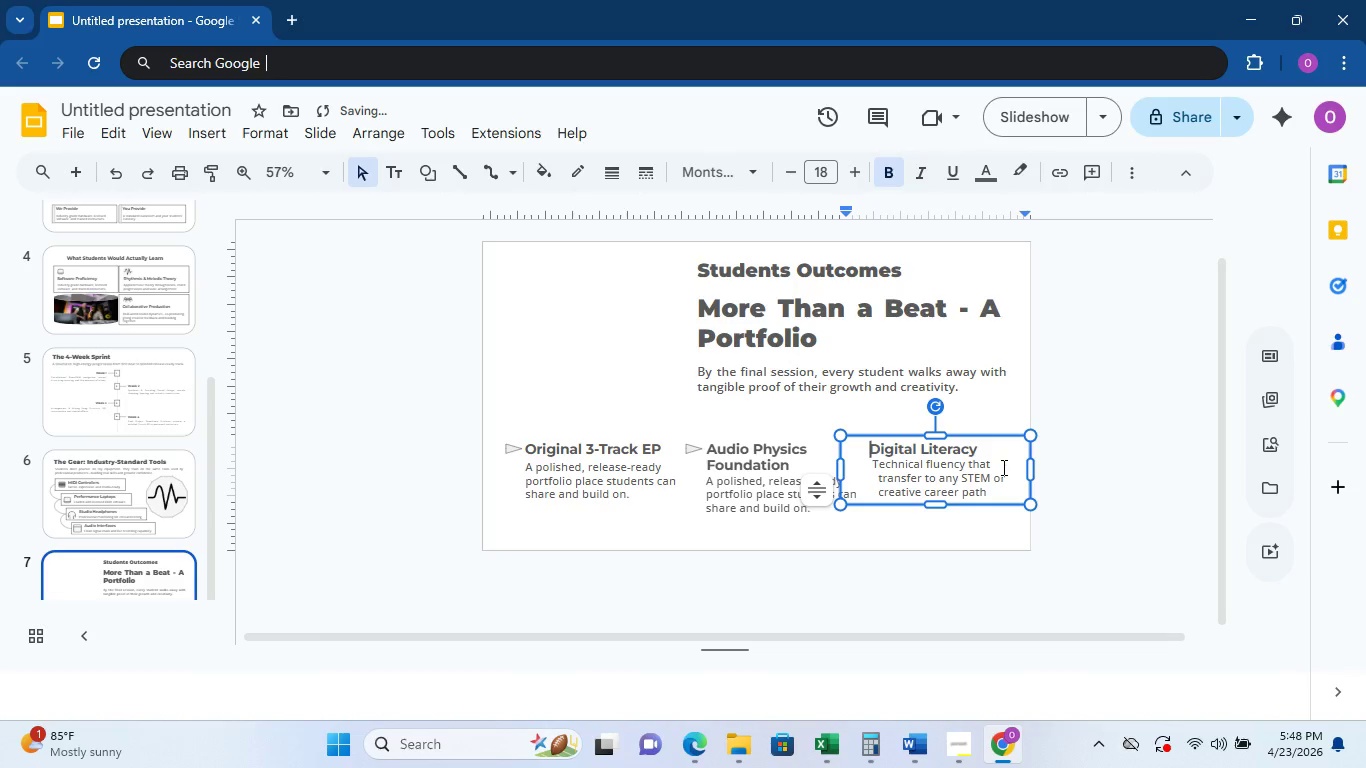 
key(Space)
 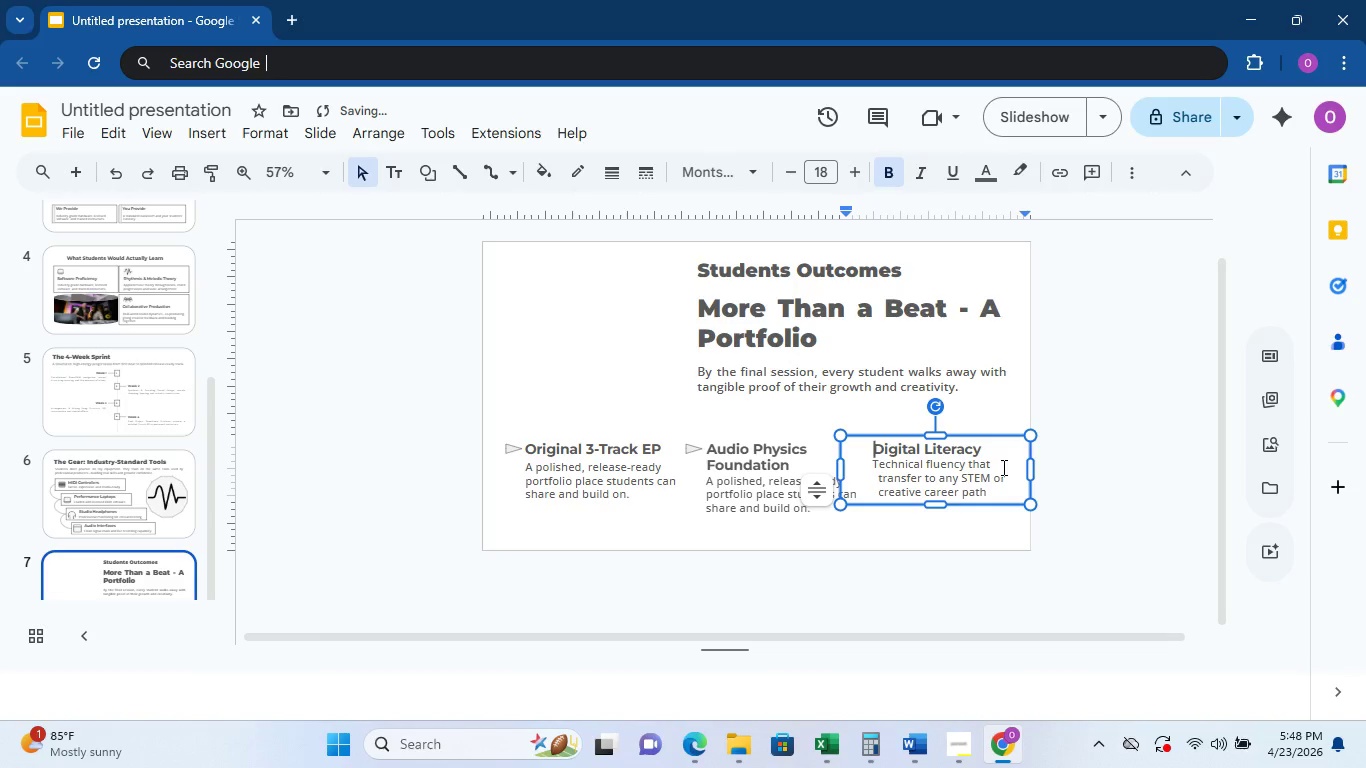 
key(Space)
 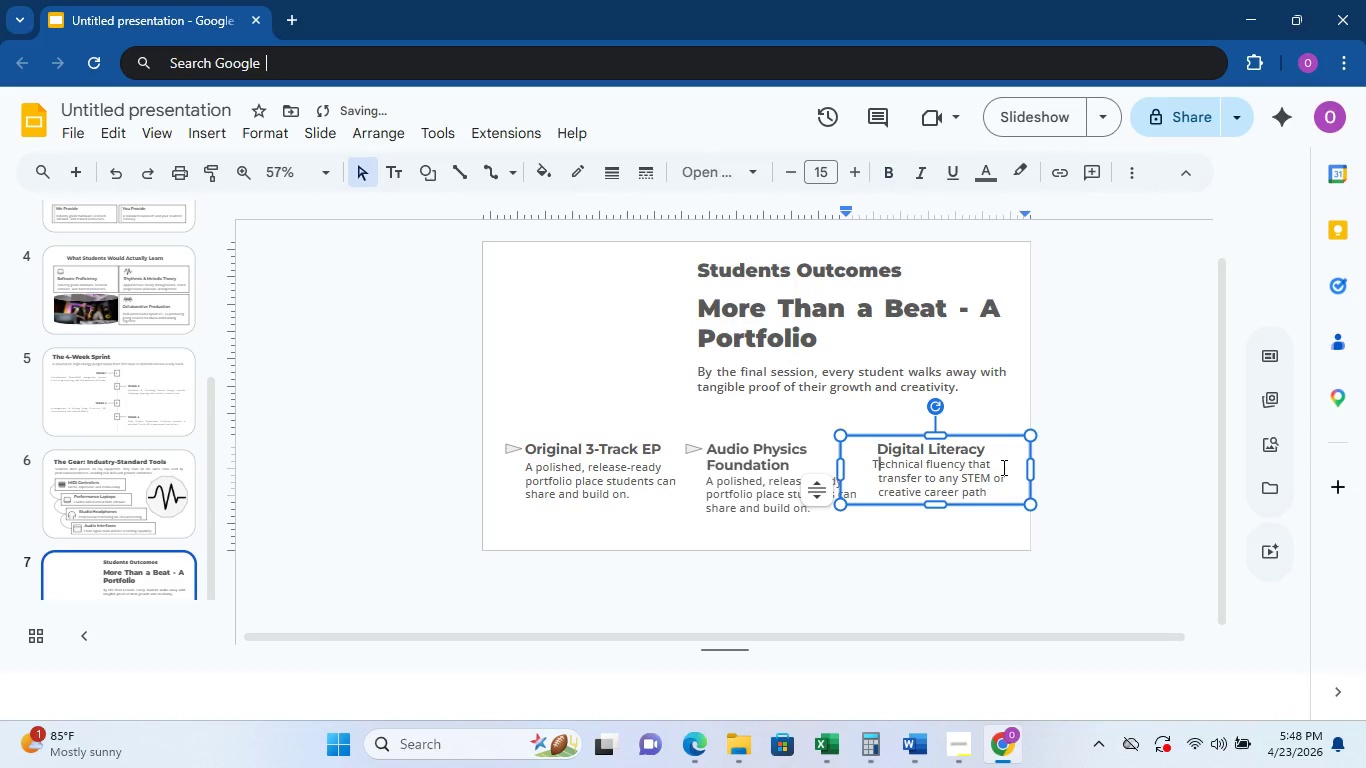 
key(ArrowDown)
 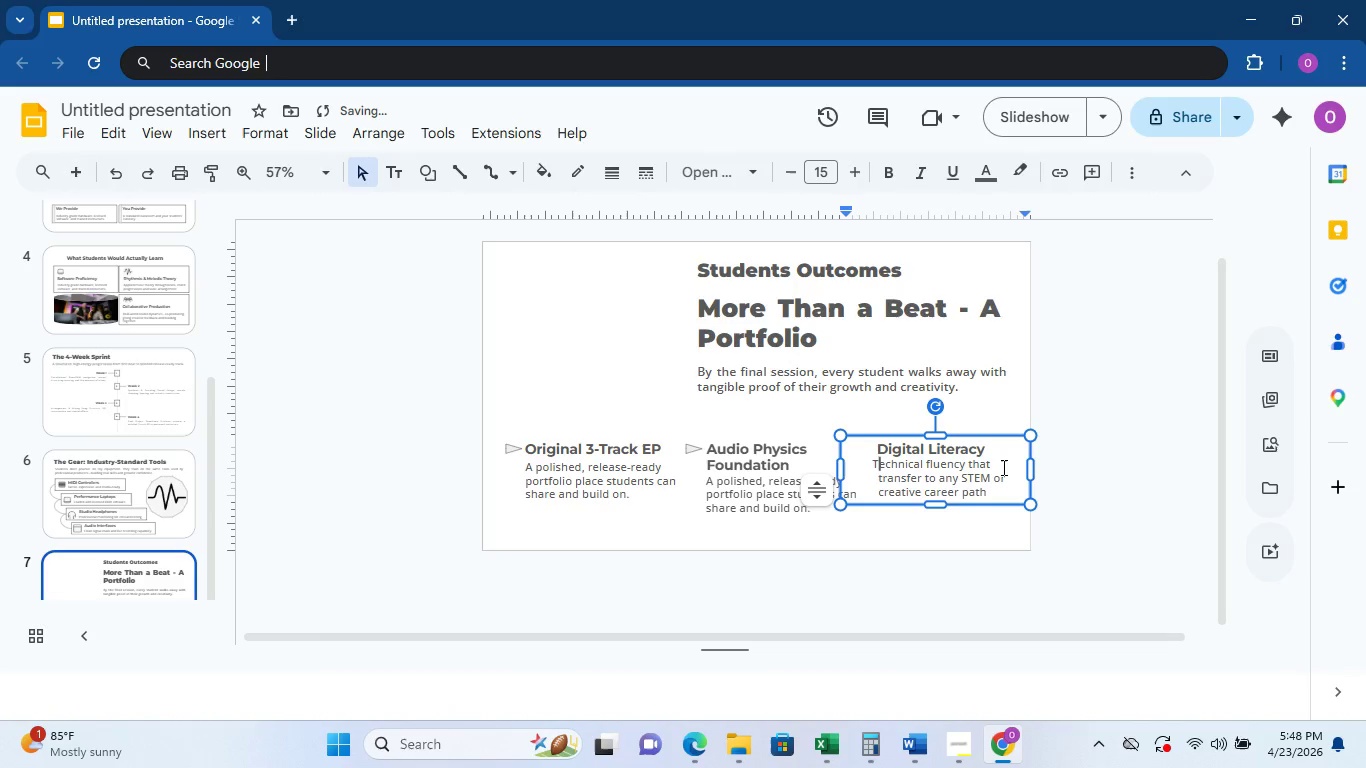 
key(ArrowLeft)
 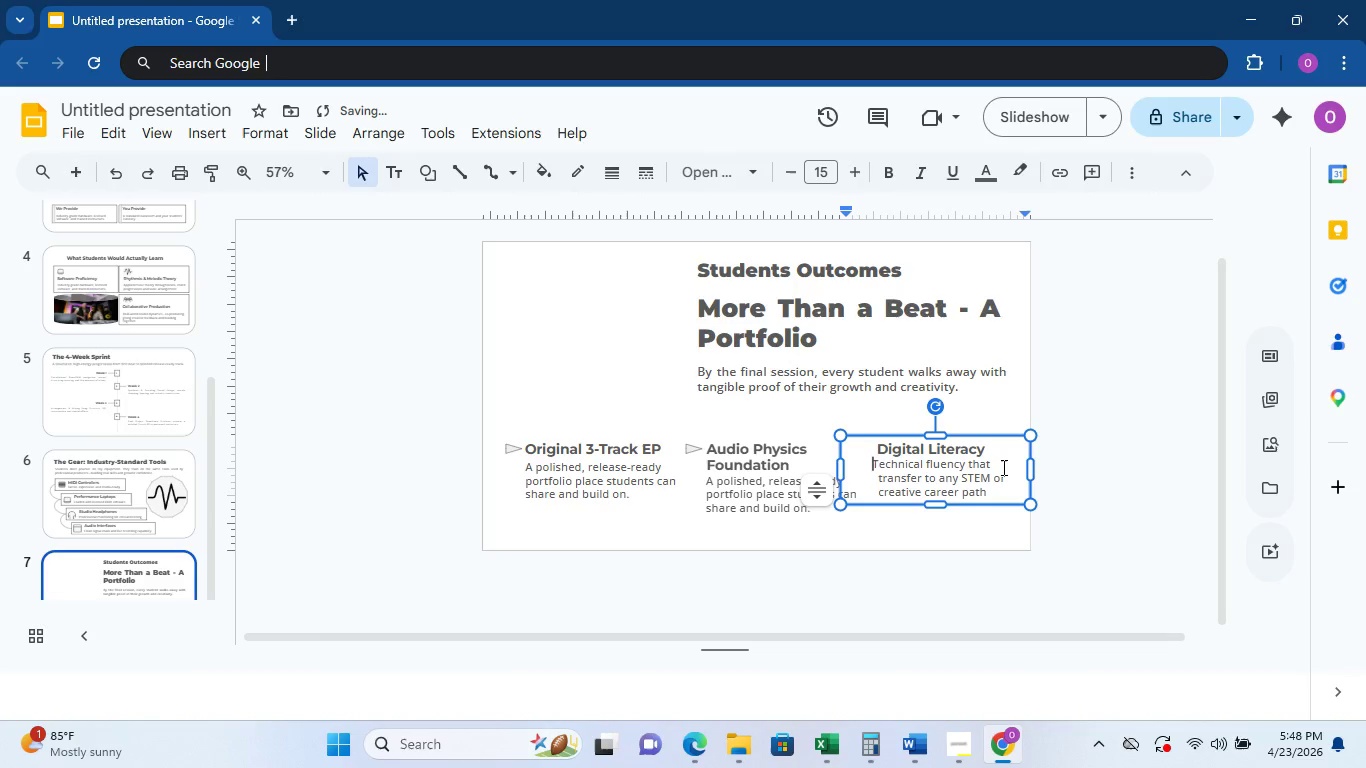 
key(Space)
 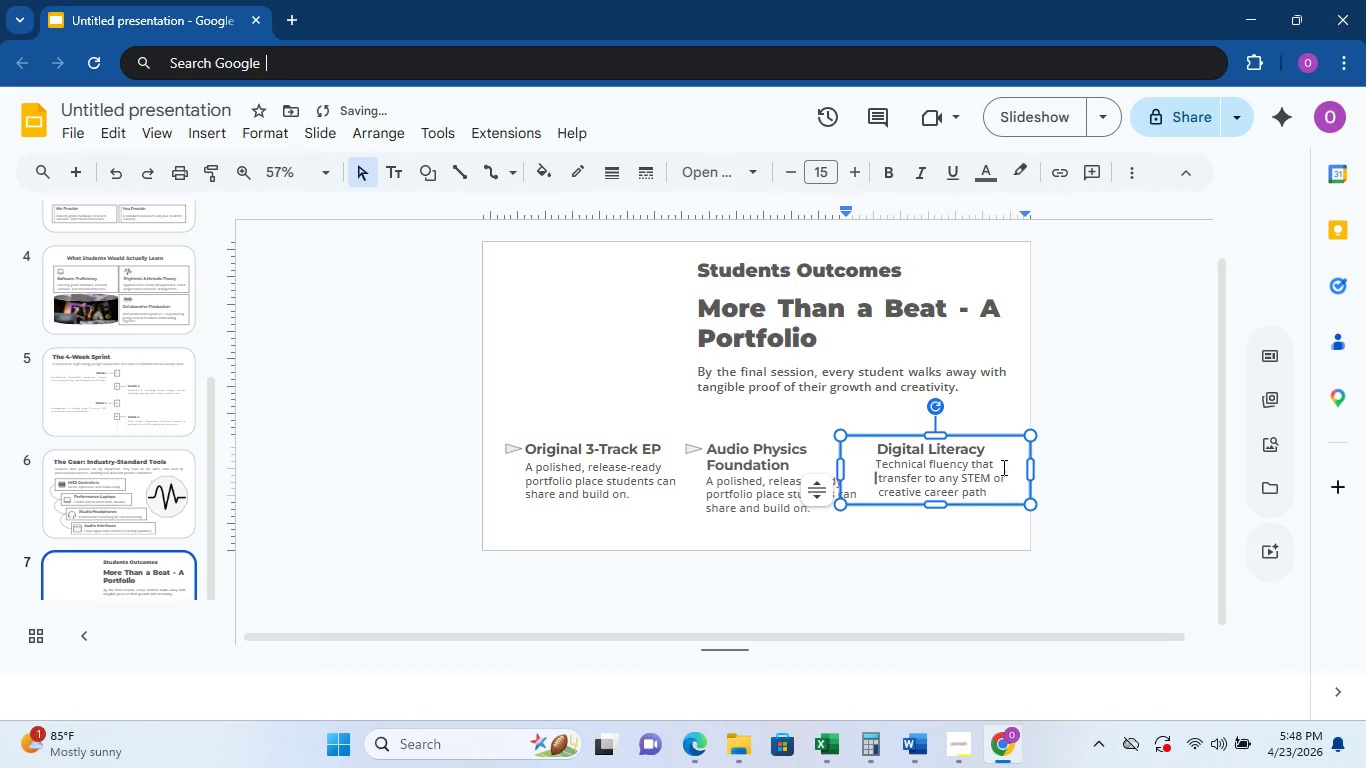 
key(ArrowDown)
 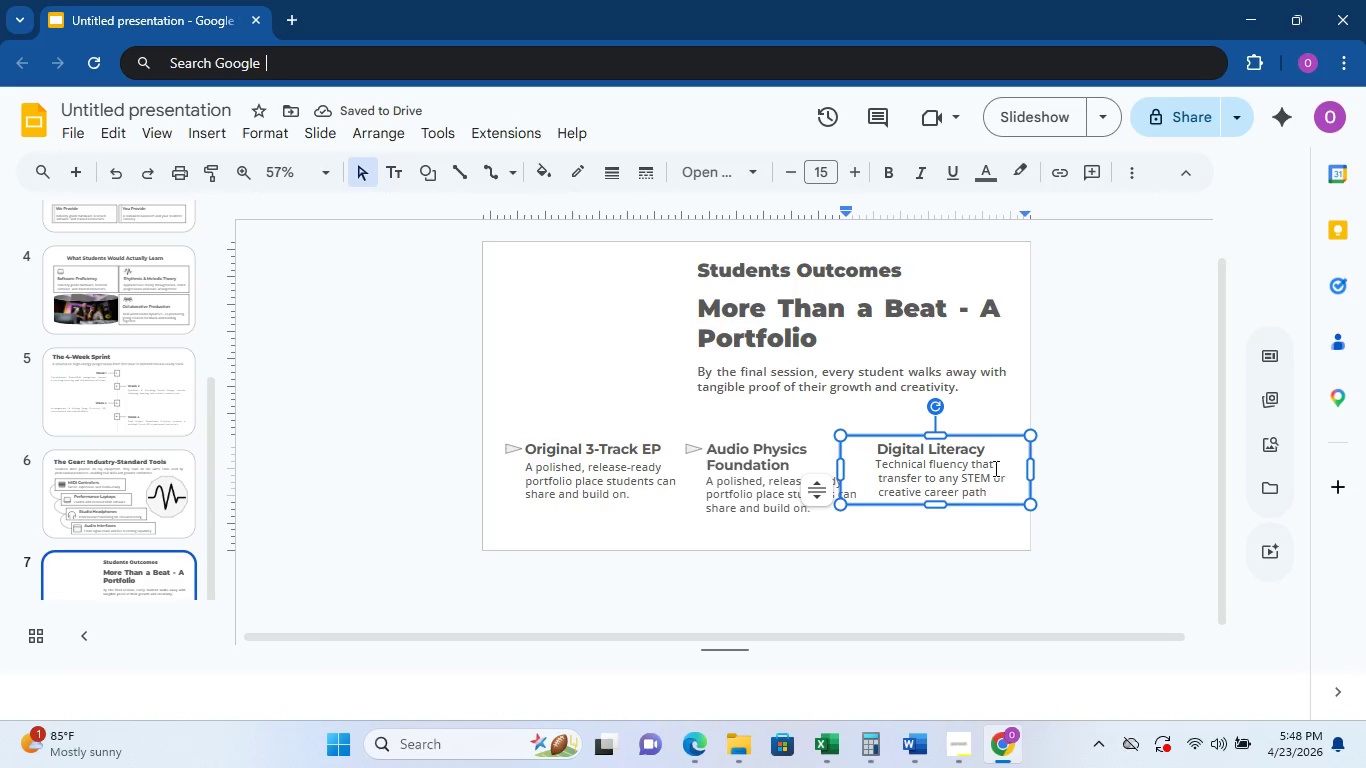 
left_click([988, 449])
 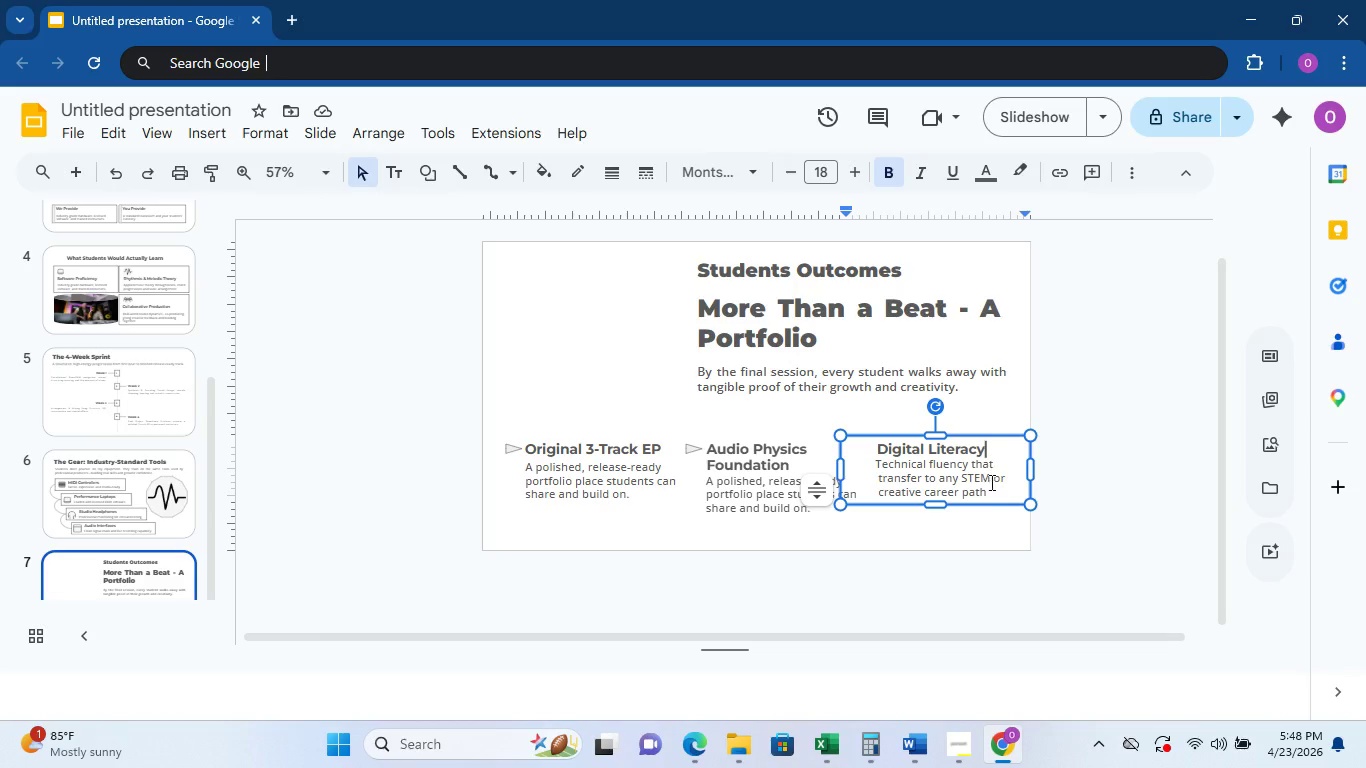 
left_click_drag(start_coordinate=[992, 492], to_coordinate=[879, 445])
 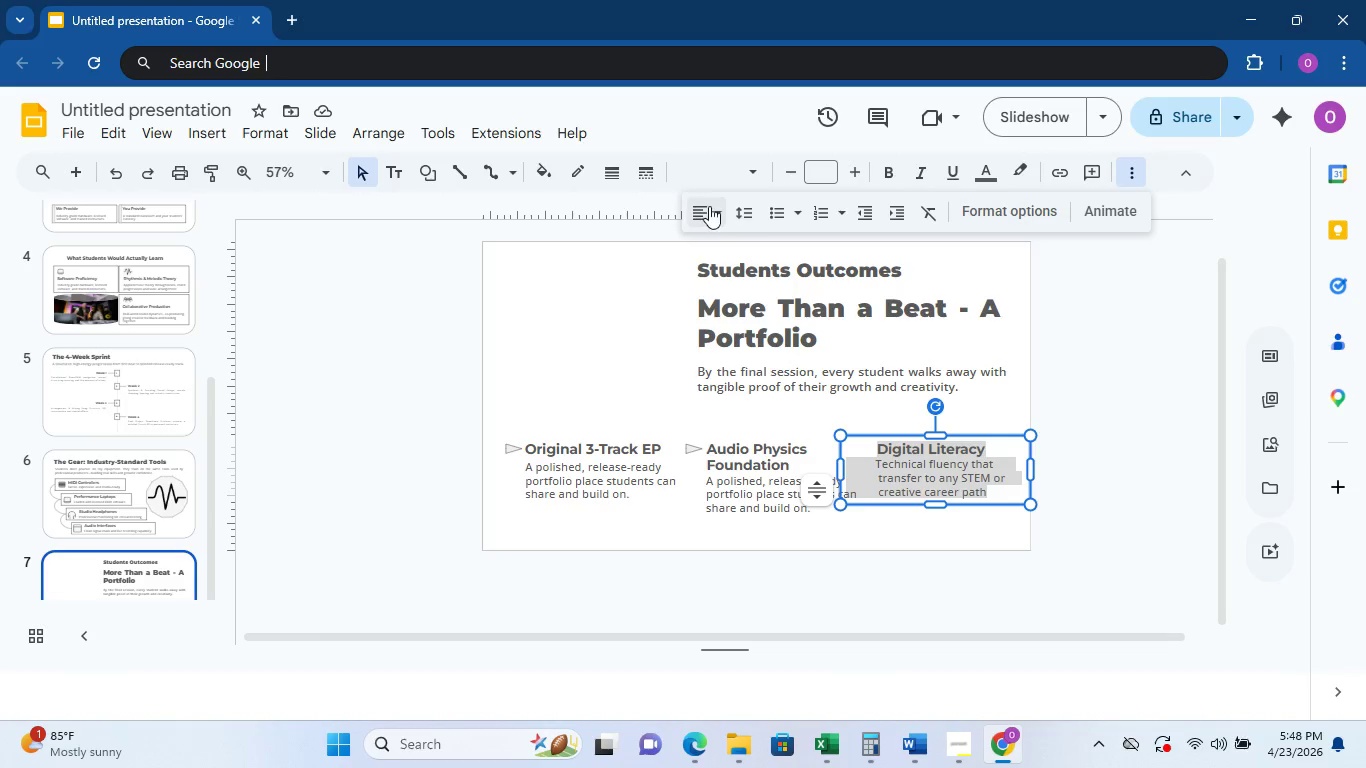 
left_click([748, 211])
 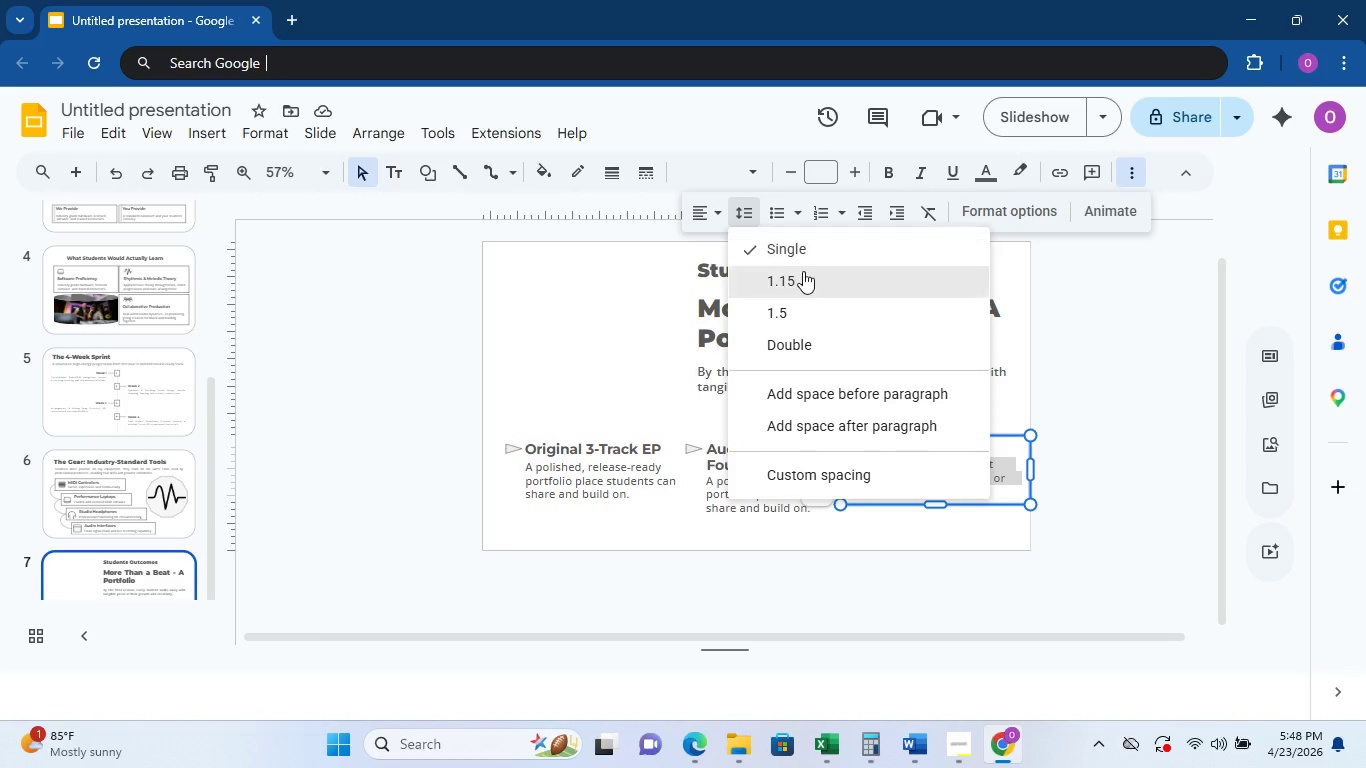 
left_click([803, 276])
 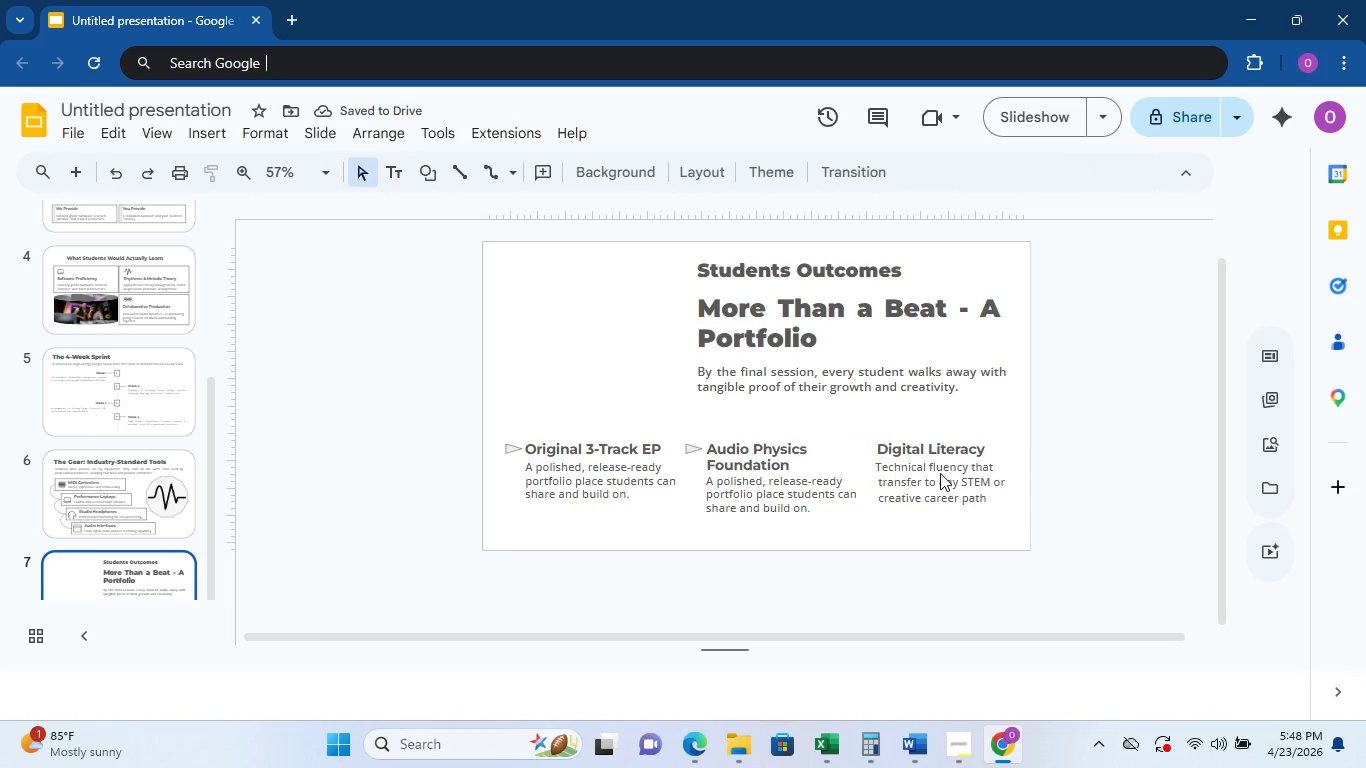 
left_click([912, 449])
 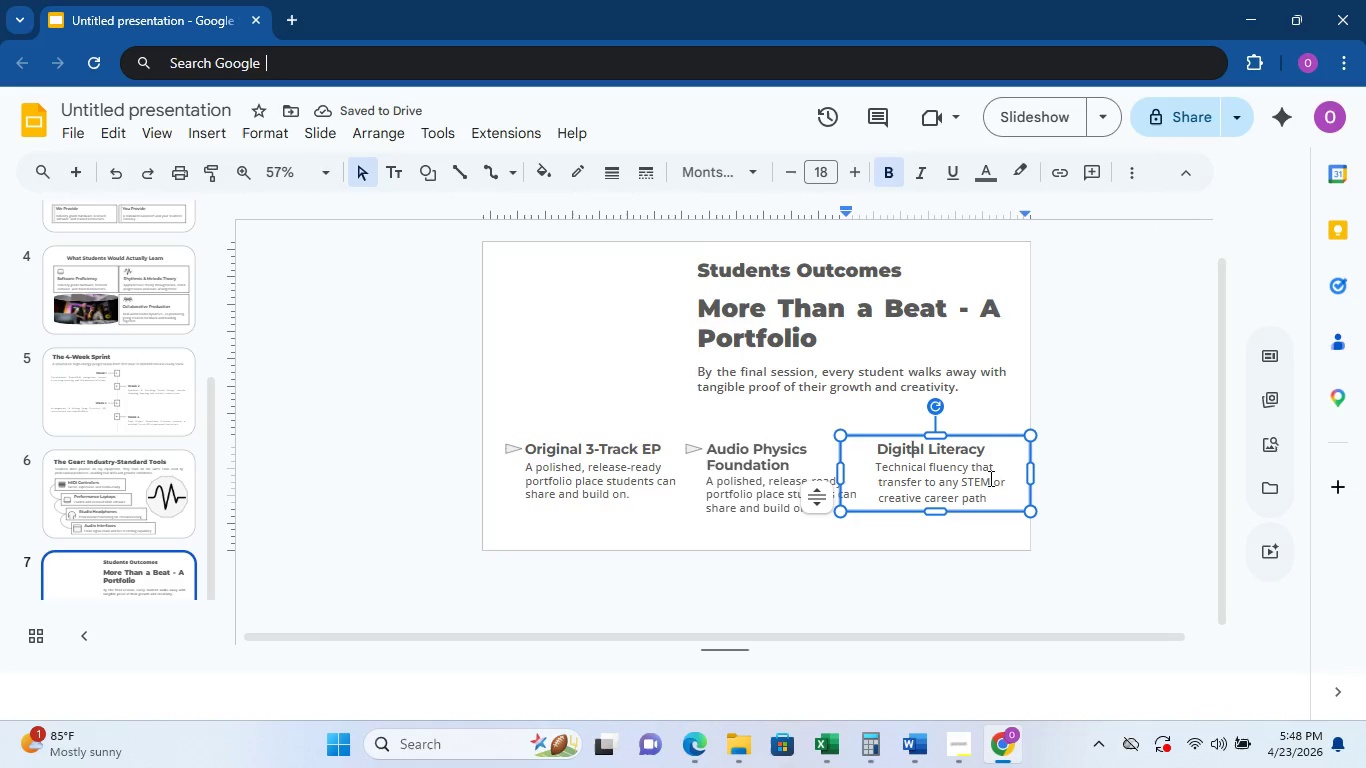 
left_click_drag(start_coordinate=[997, 493], to_coordinate=[889, 440])
 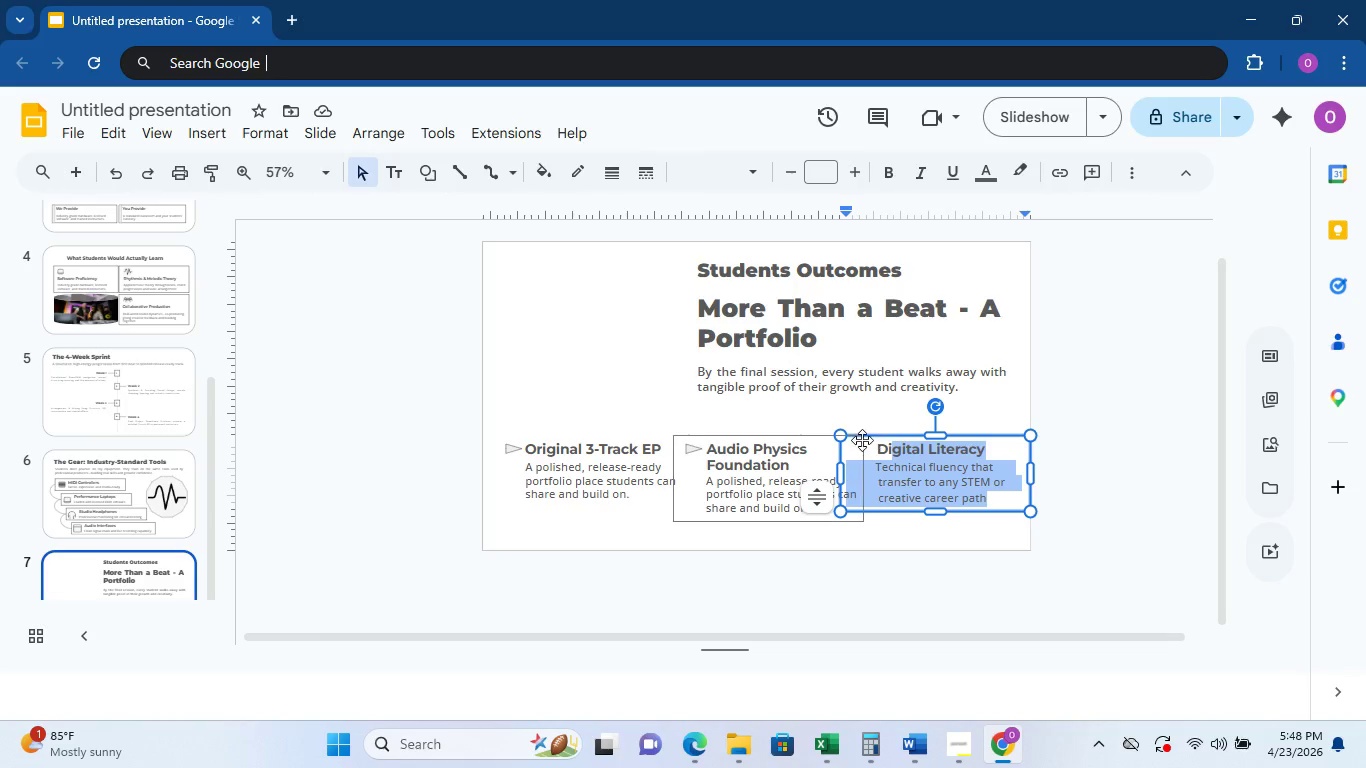 
left_click([862, 440])
 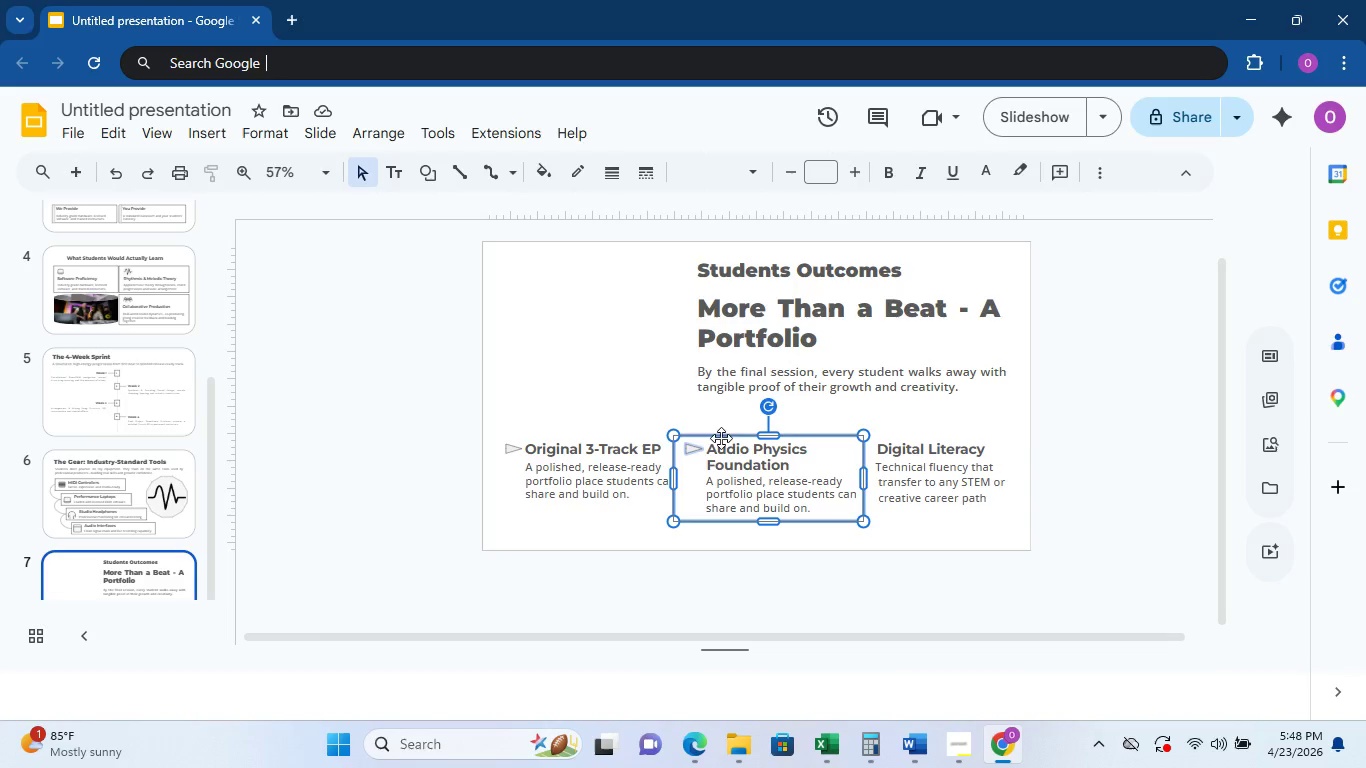 
hold_key(key=ControlLeft, duration=0.39)
left_click([691, 447])
 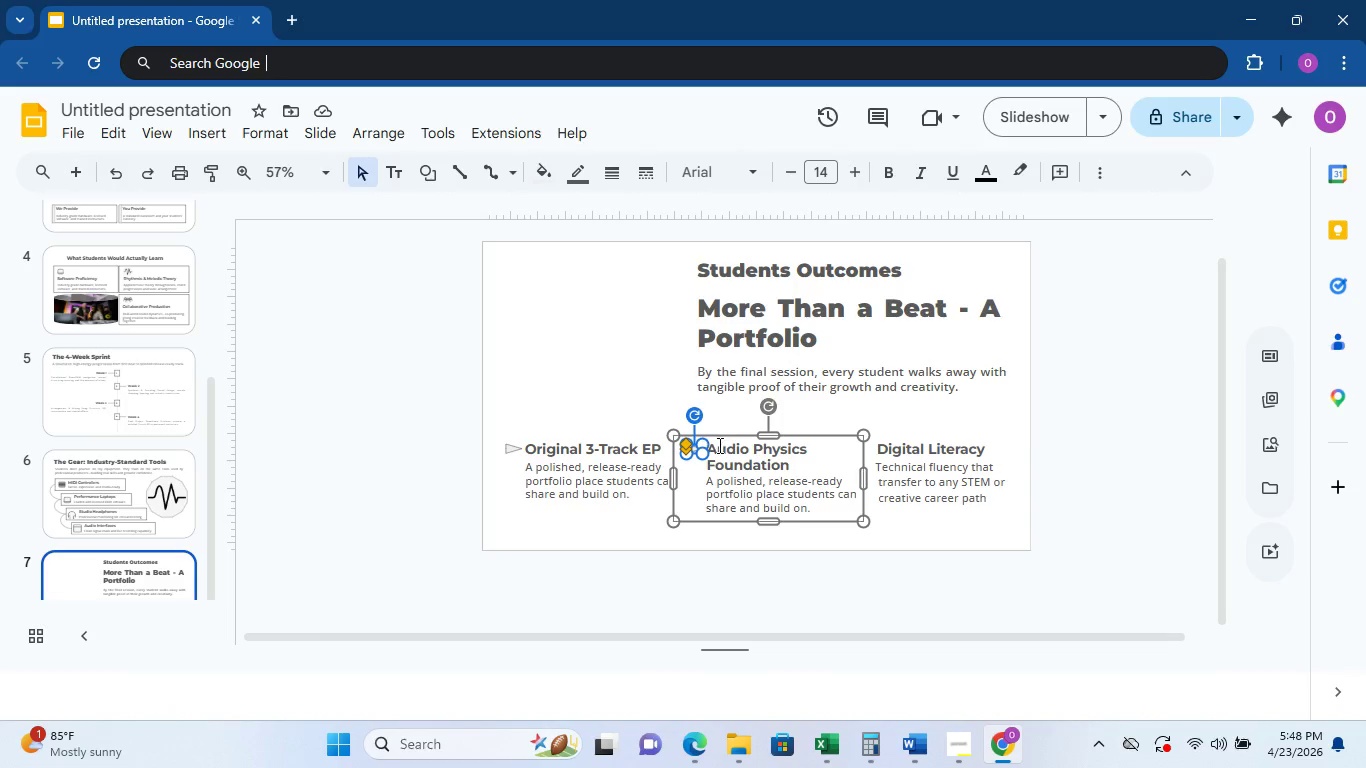 
right_click([718, 445])
 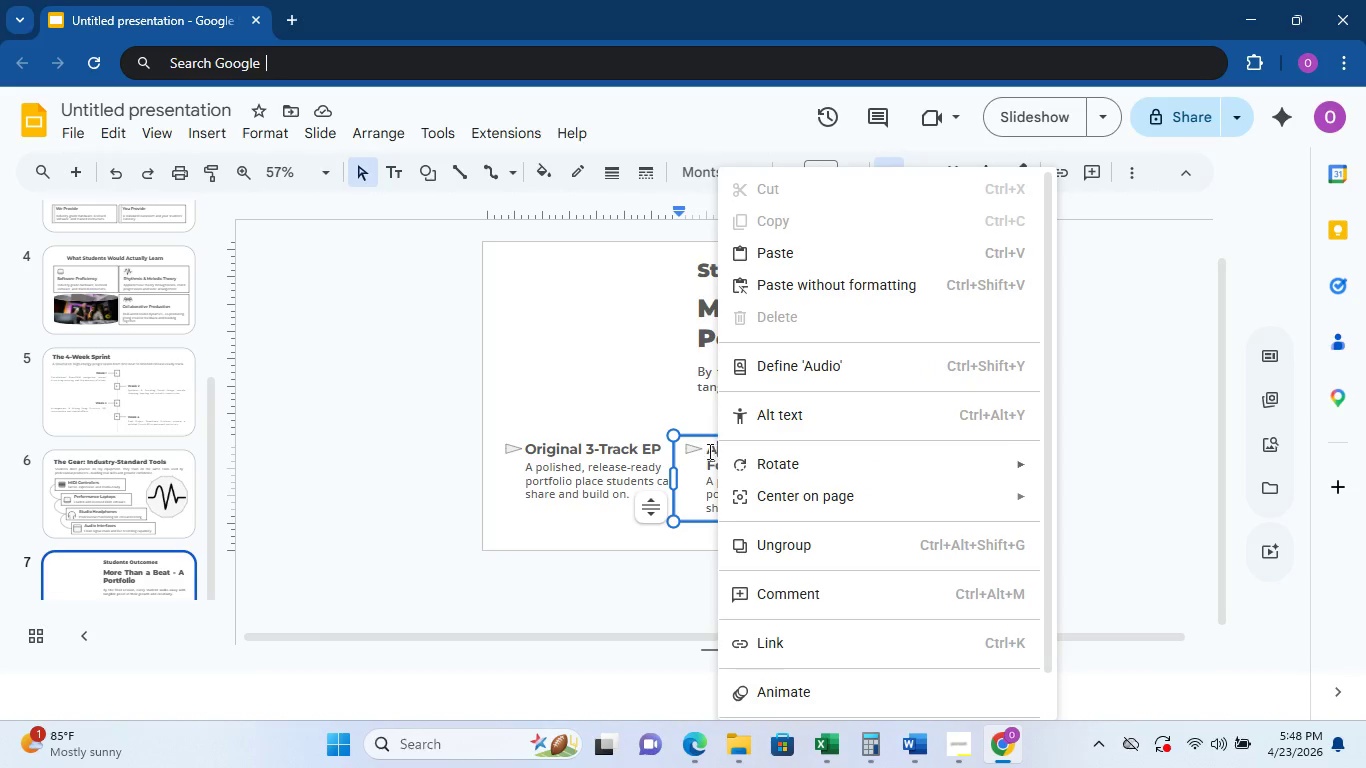 
left_click([687, 450])
 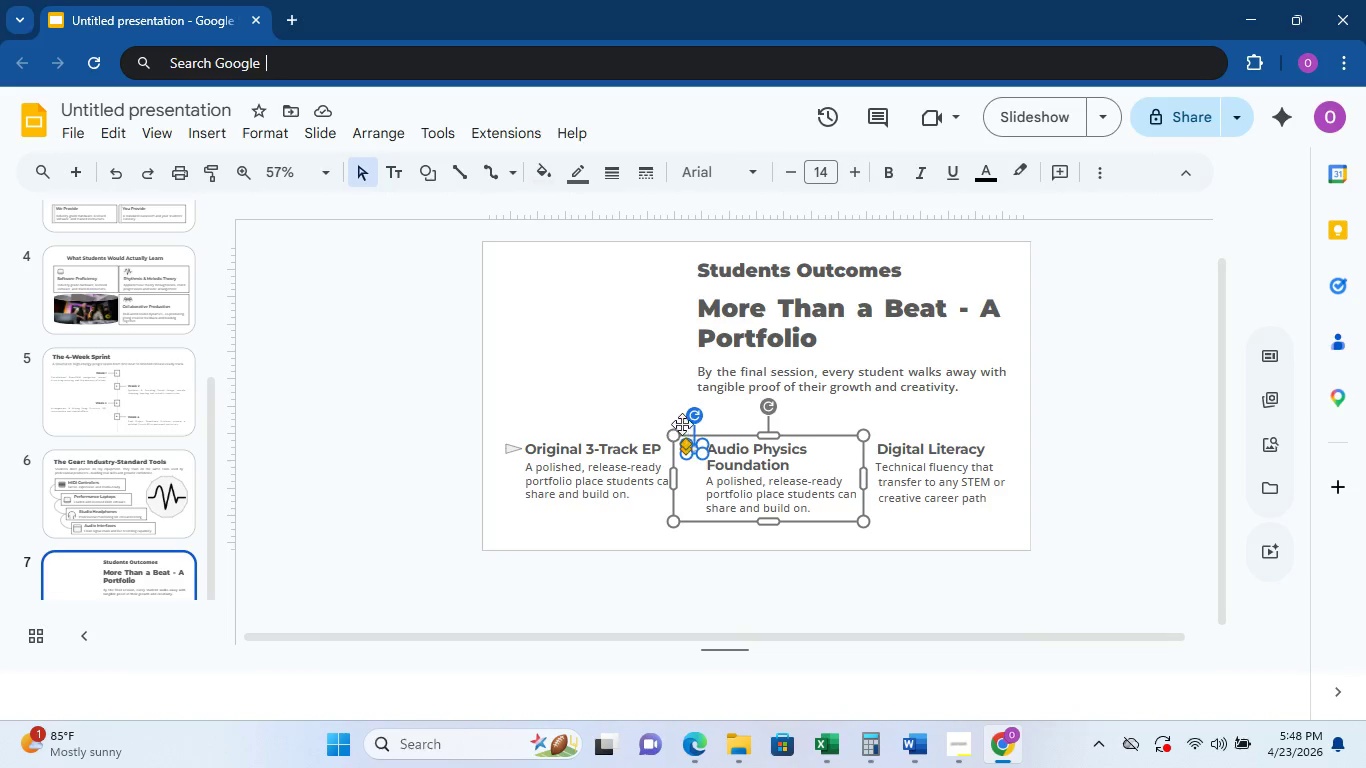 
left_click([677, 416])
 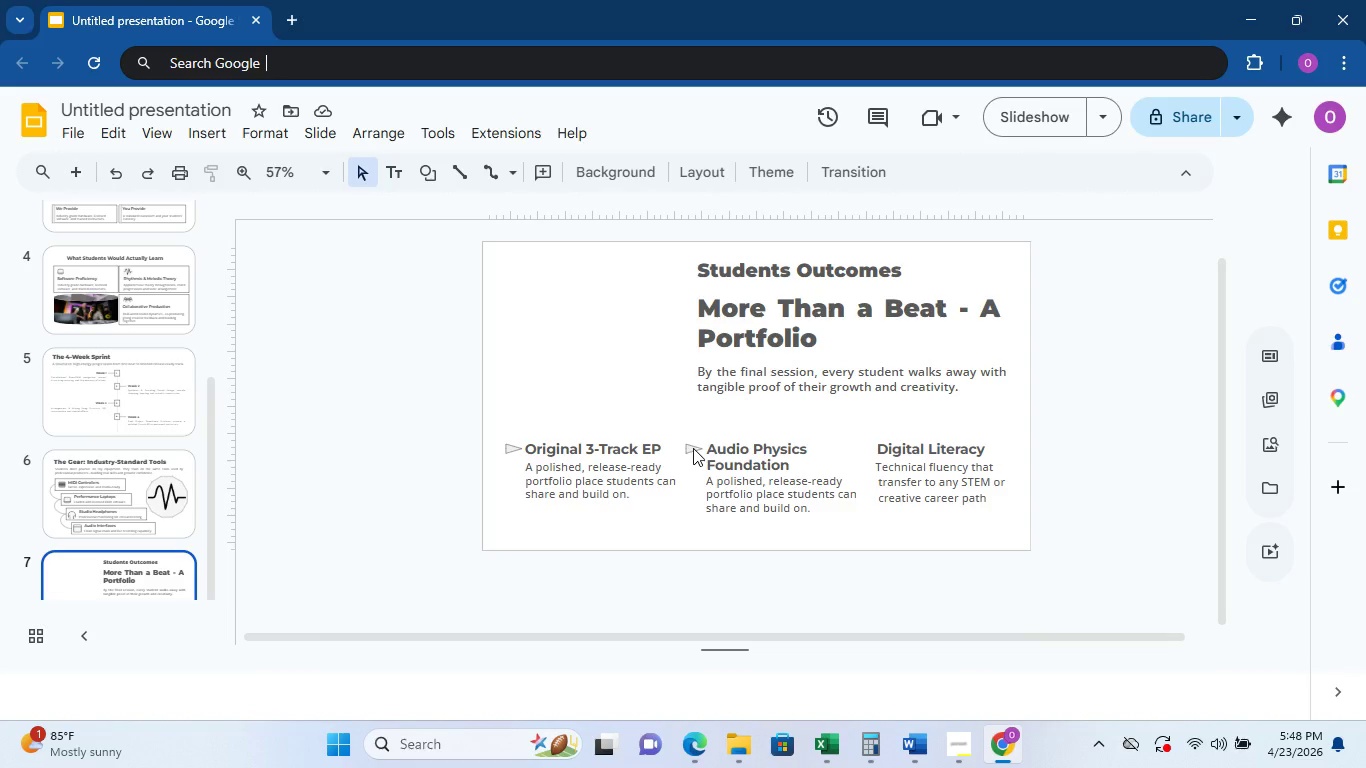 
left_click([693, 448])
 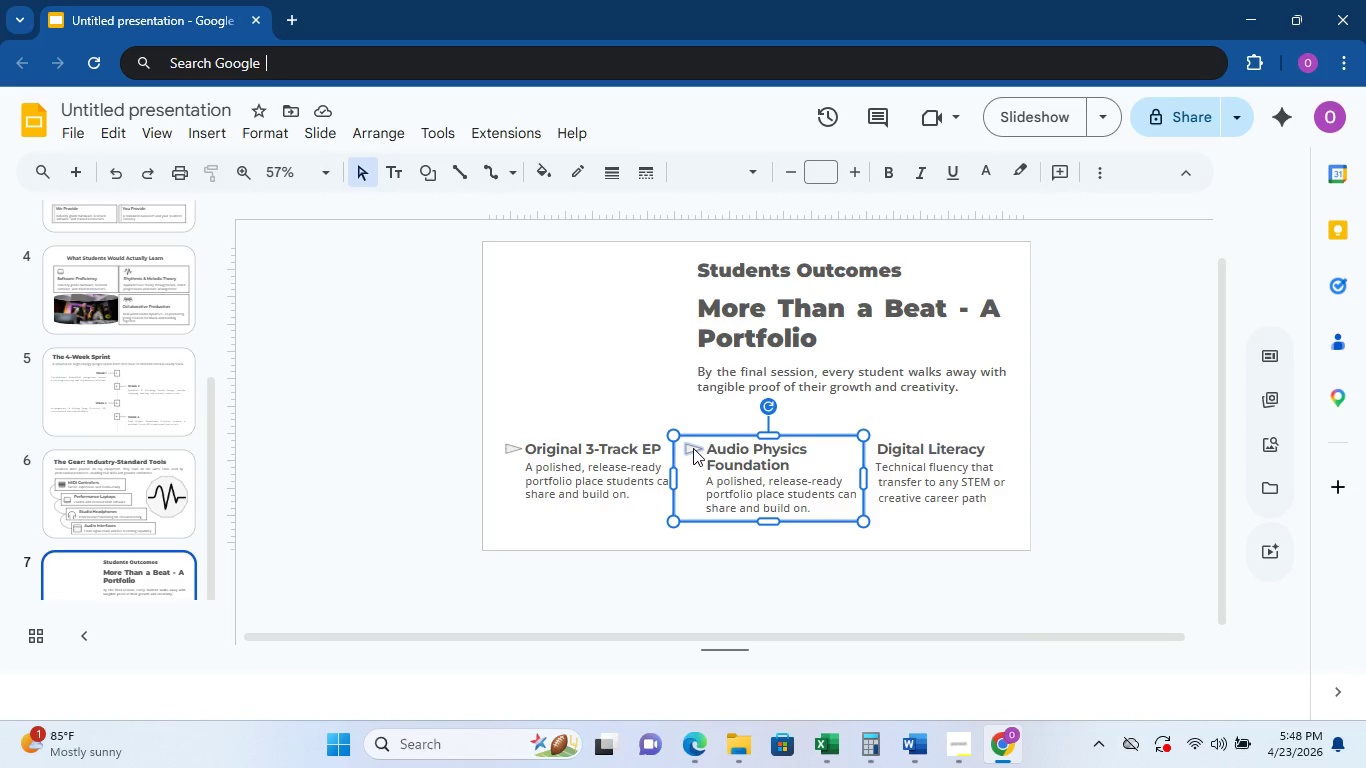 
left_click([693, 448])
 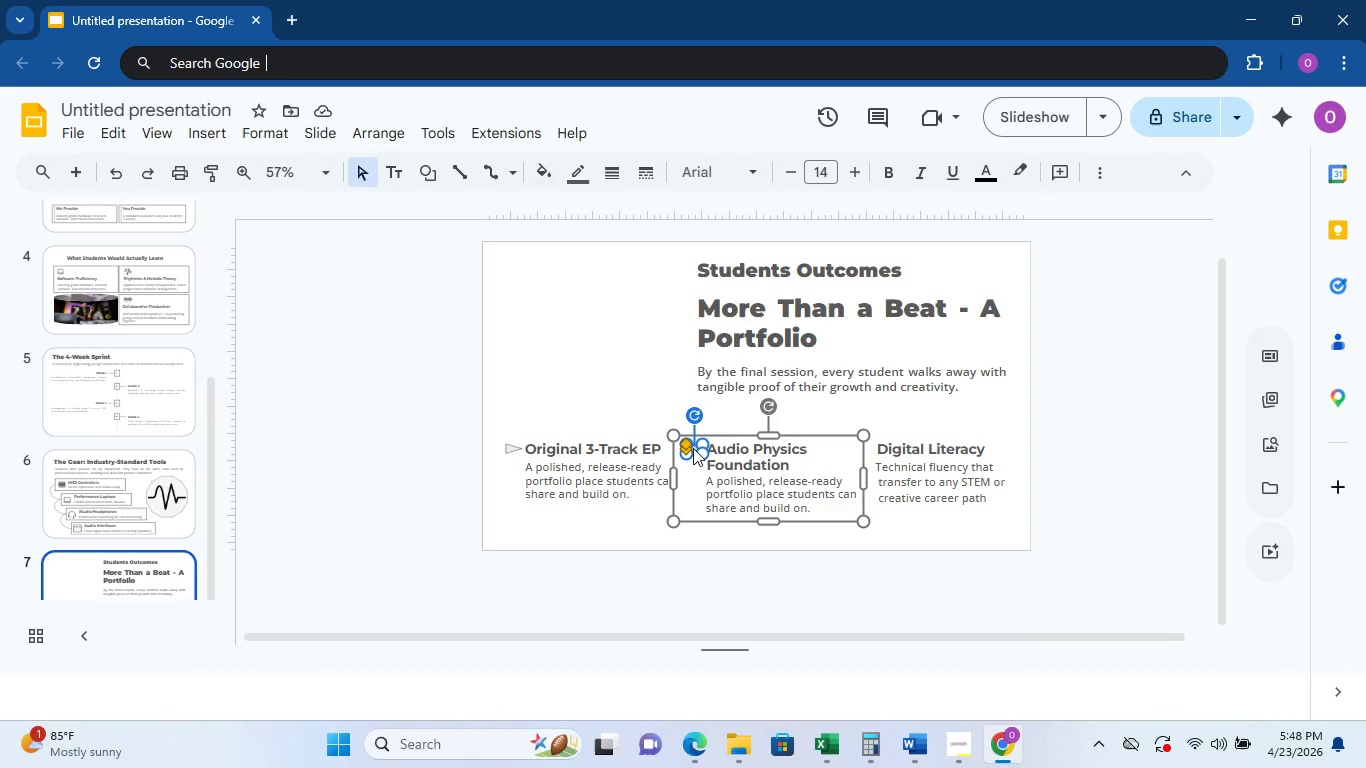 
left_click_drag(start_coordinate=[693, 448], to_coordinate=[665, 397])
 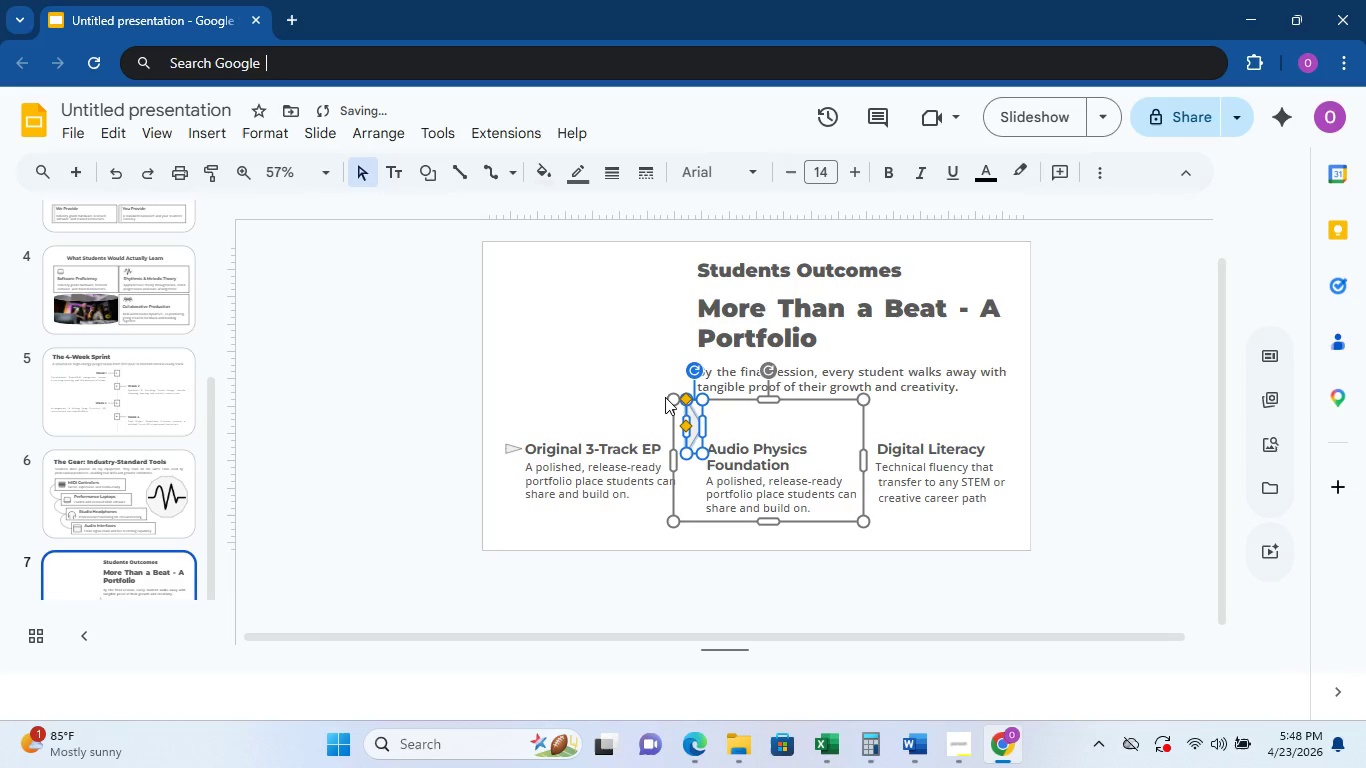 
key(Control+Z)
 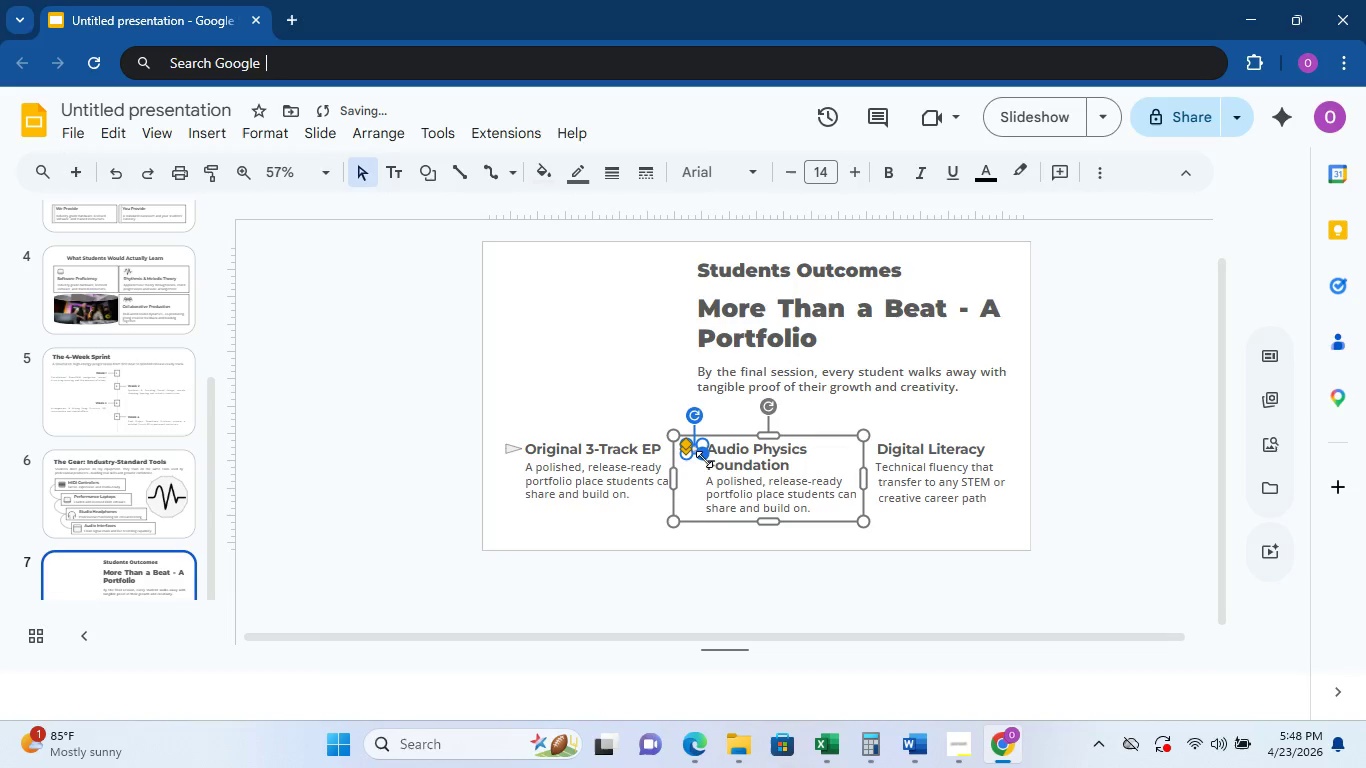 
right_click([744, 459])
 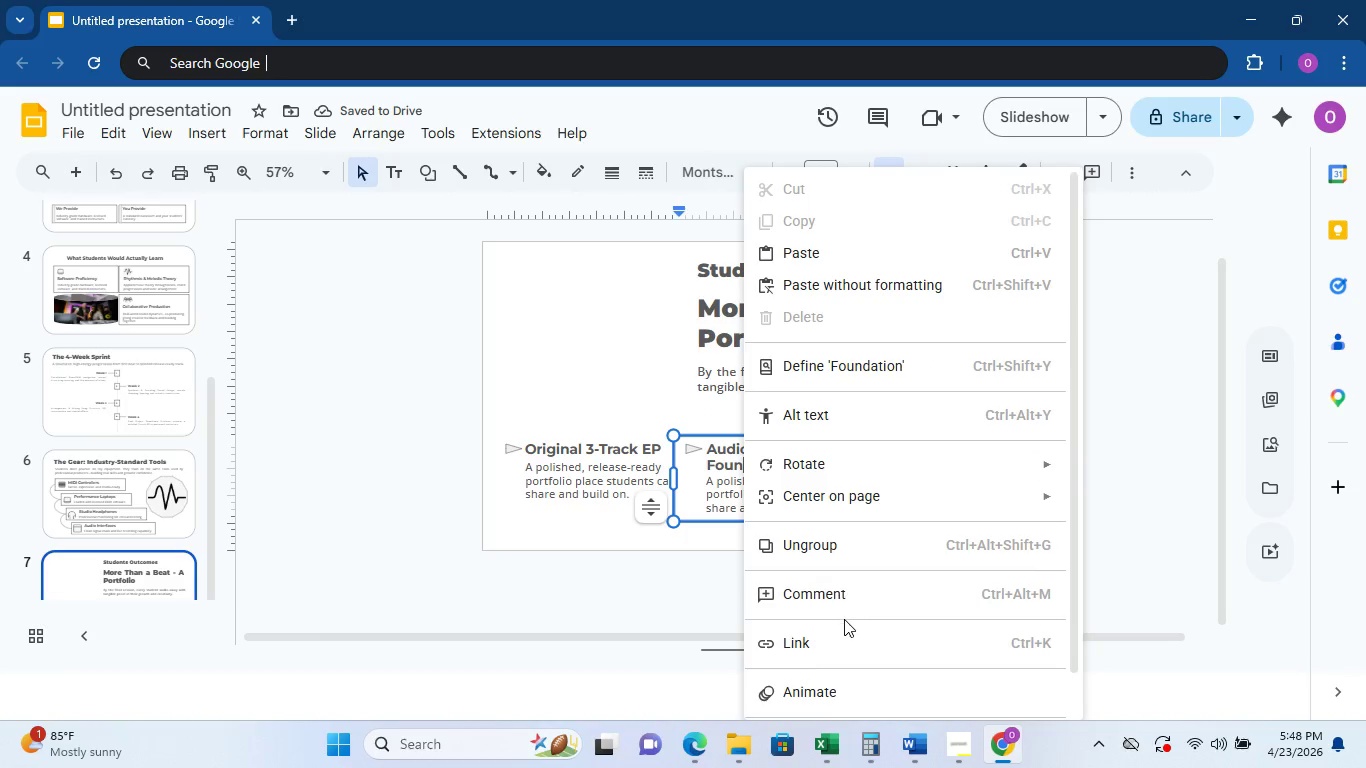 
left_click([857, 552])
 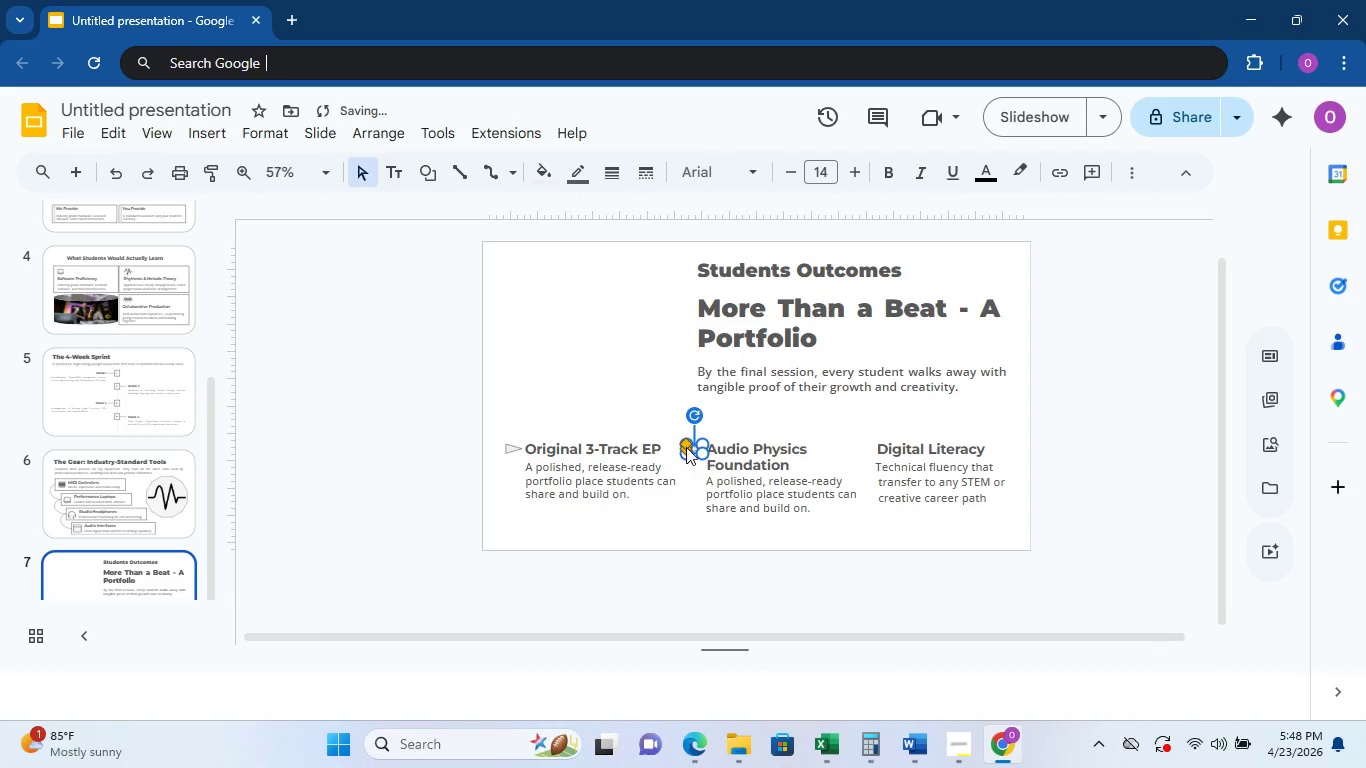 
key(Control+D)
 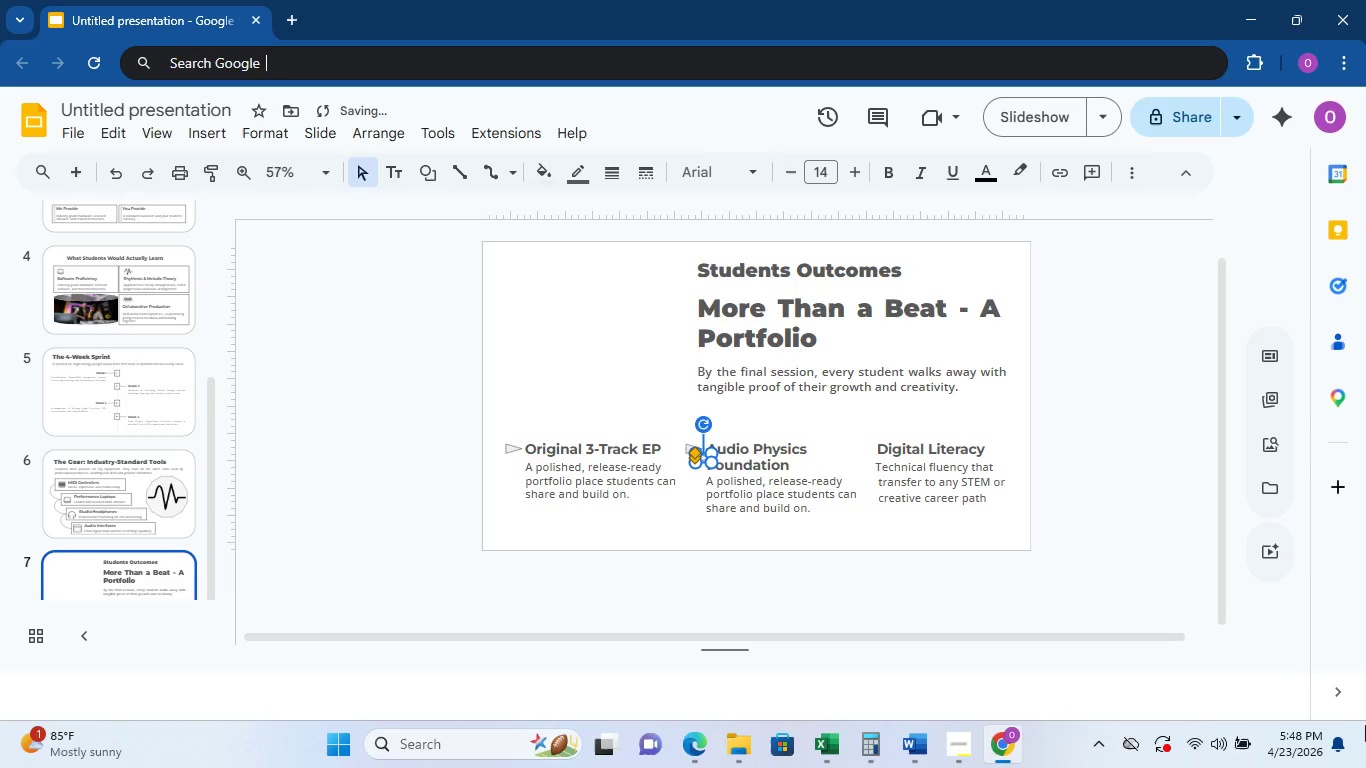 
hold_key(key=ArrowRight, duration=1.51)
 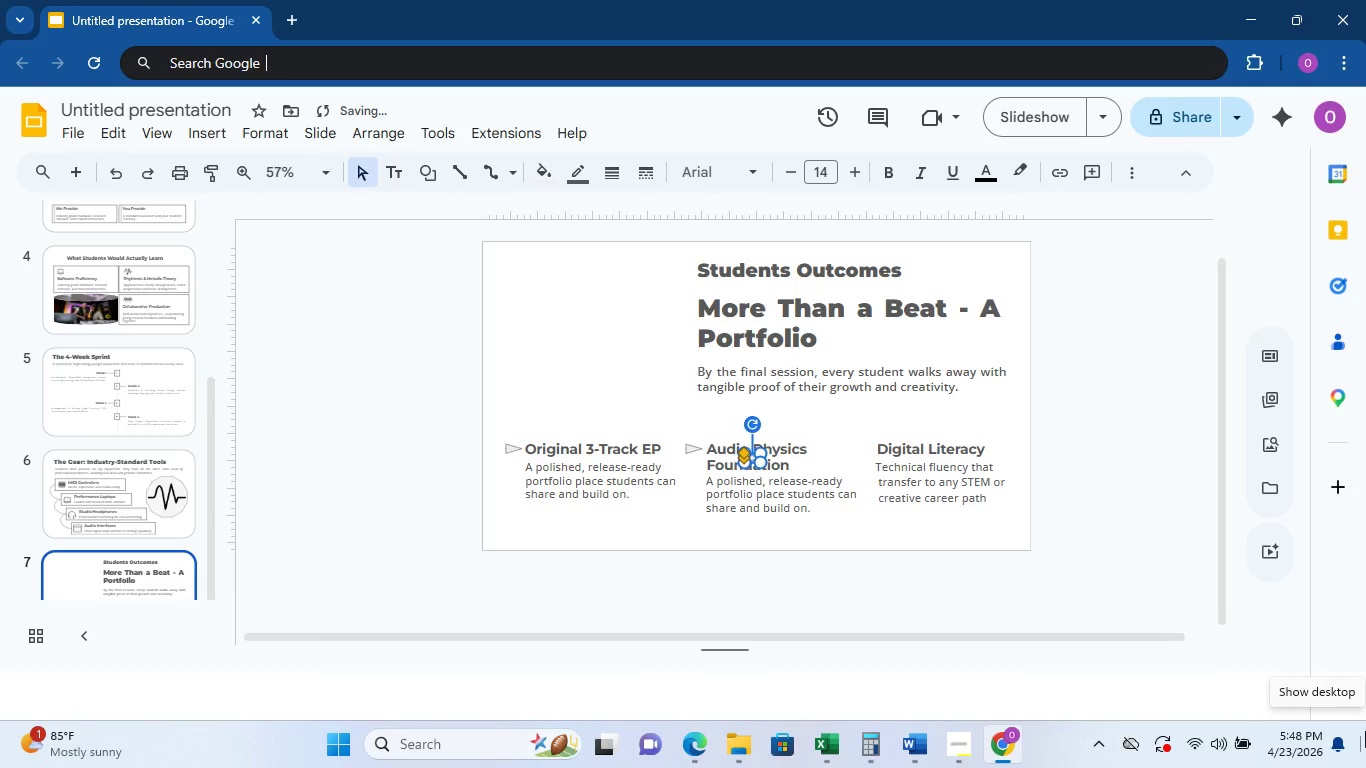 
hold_key(key=ArrowRight, duration=1.53)
 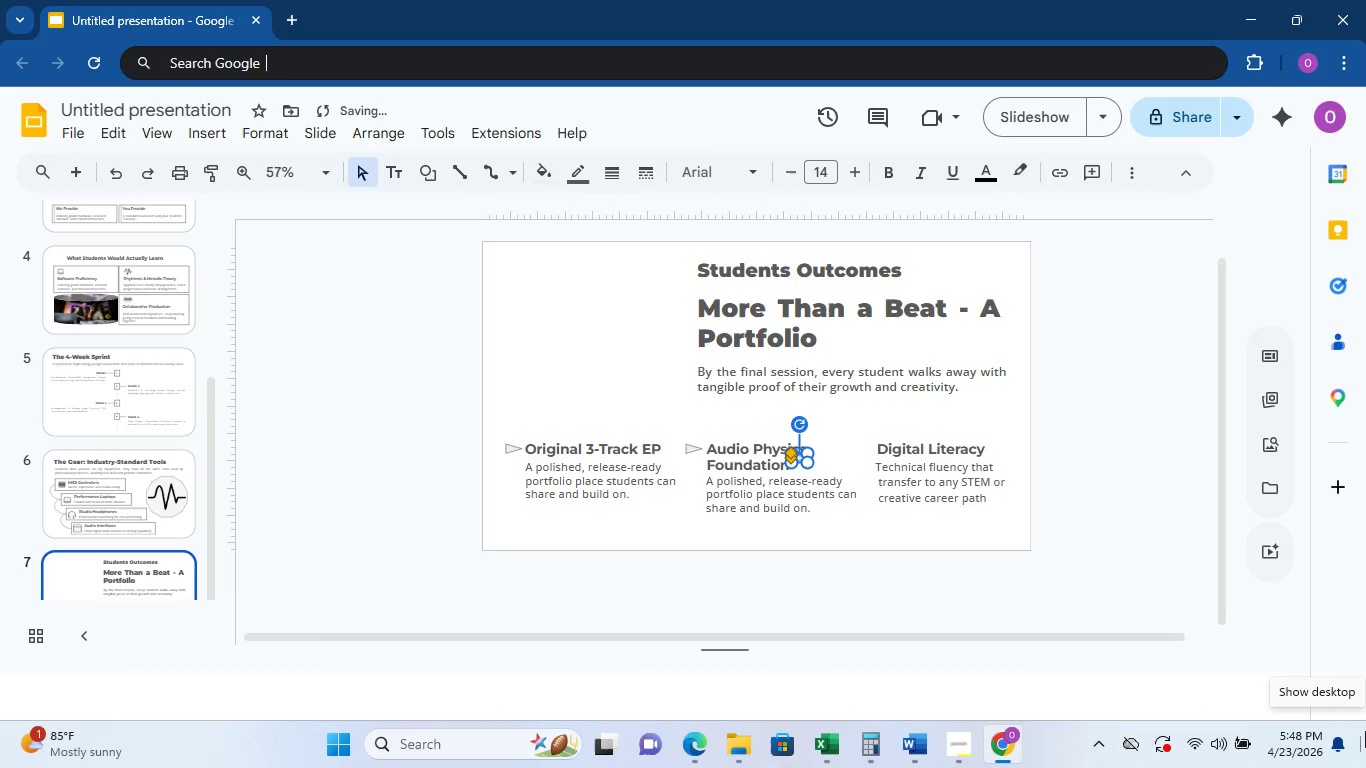 
hold_key(key=ArrowRight, duration=1.51)
 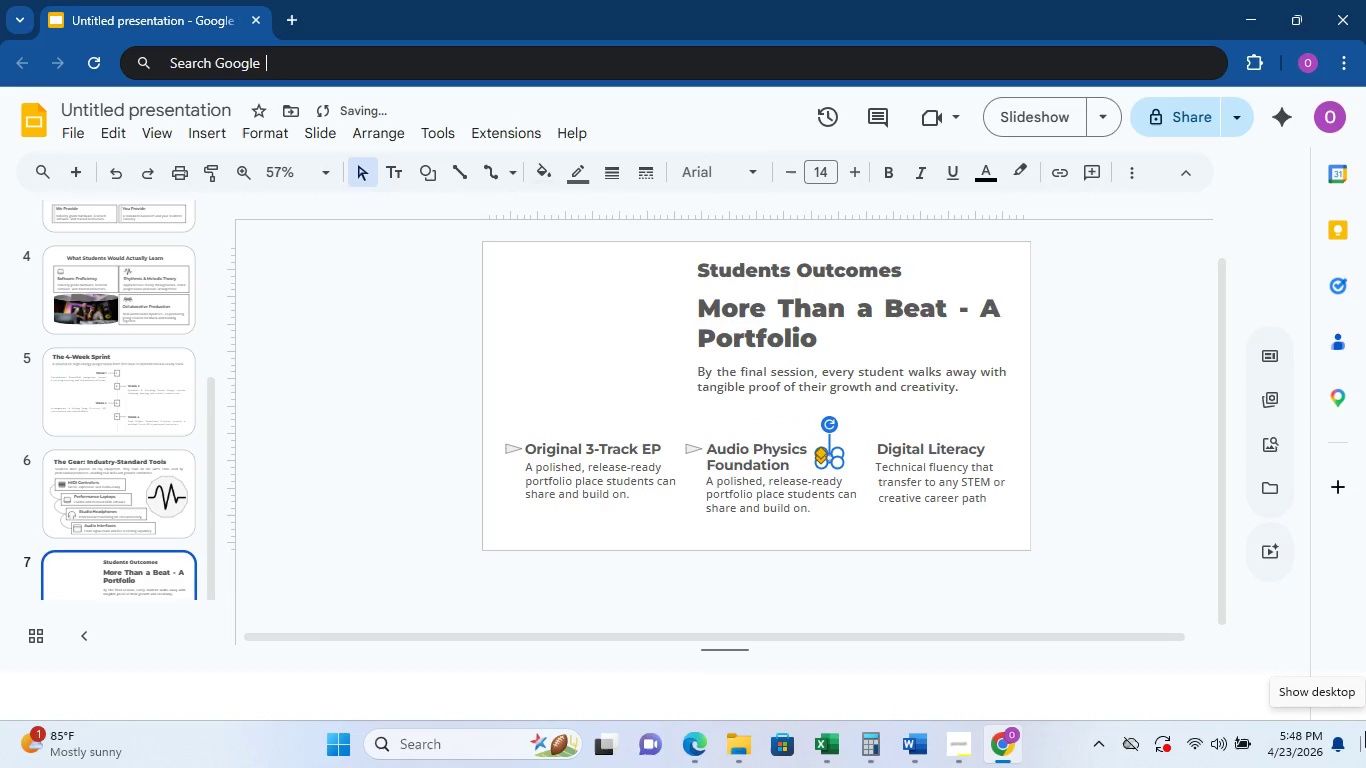 
key(ArrowRight)
 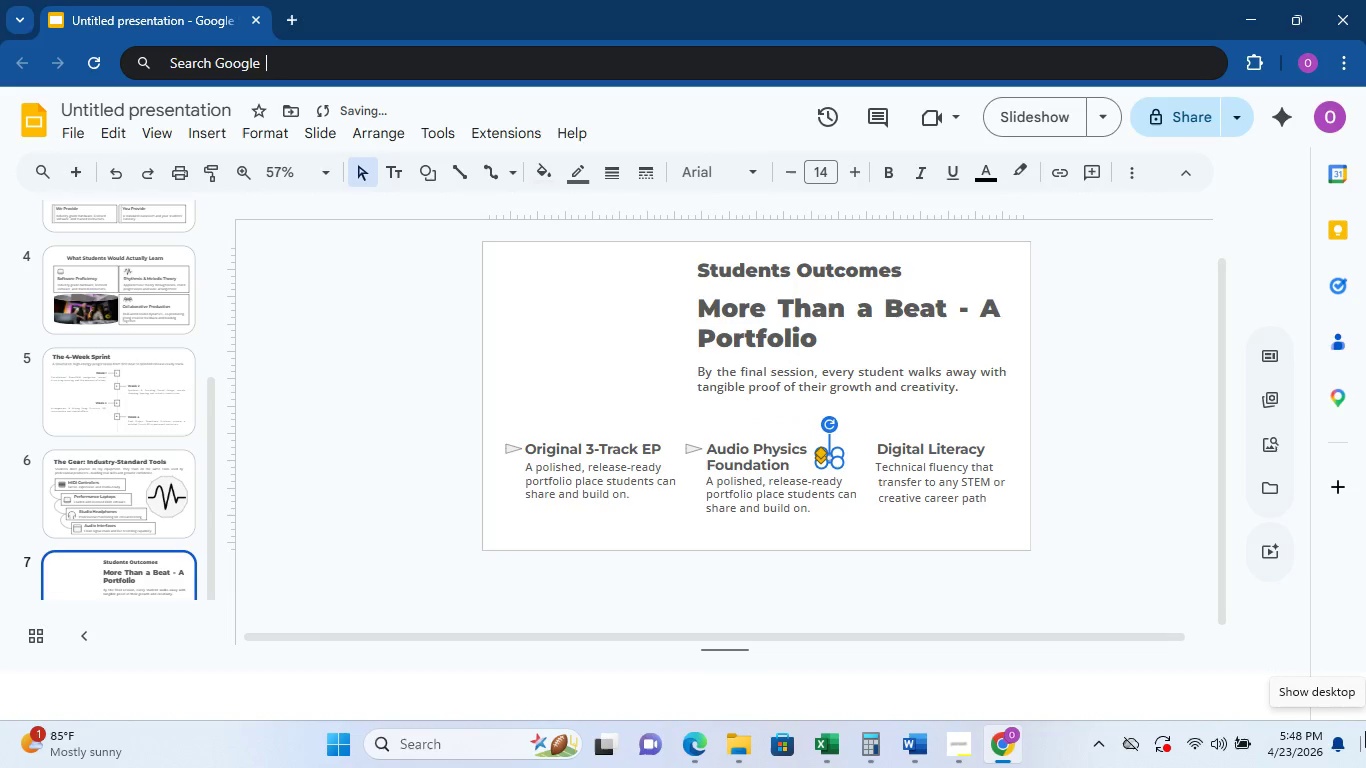 
key(ArrowRight)
 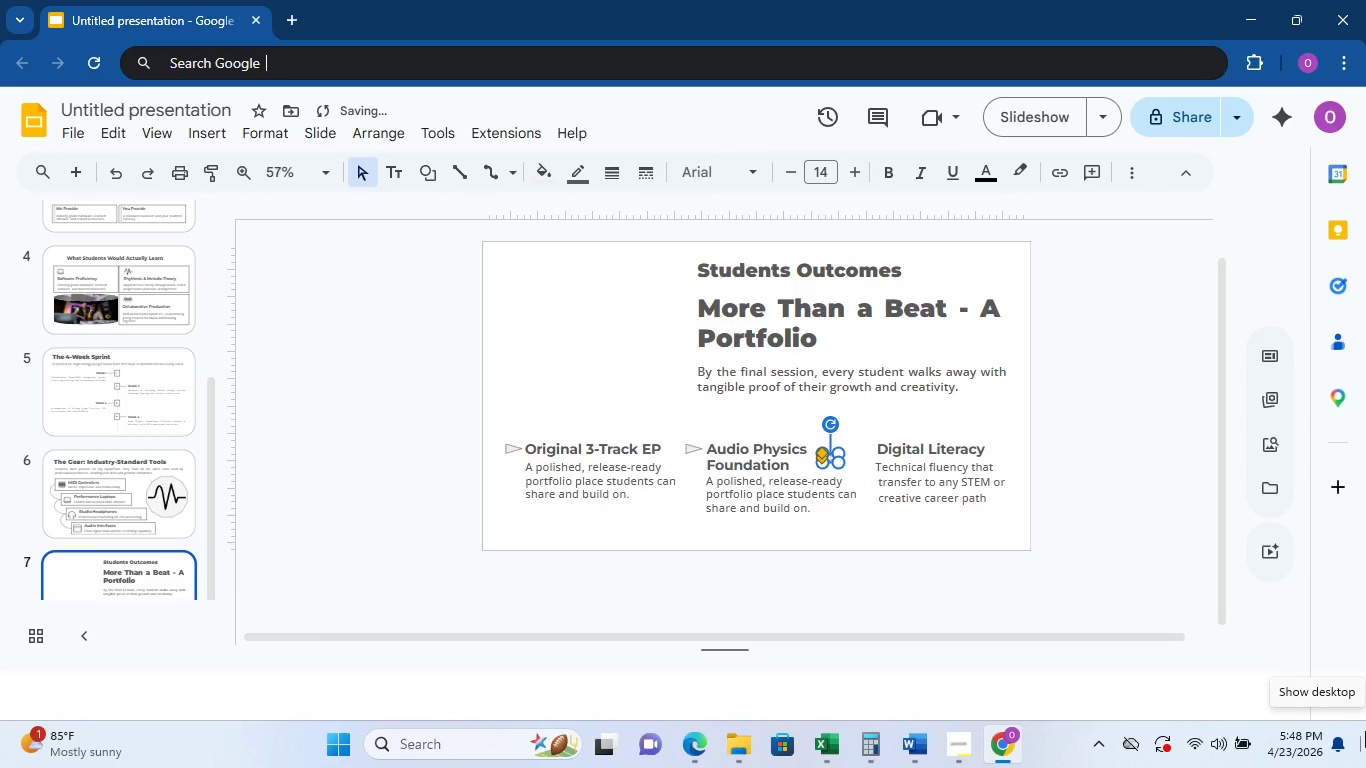 
key(ArrowRight)
 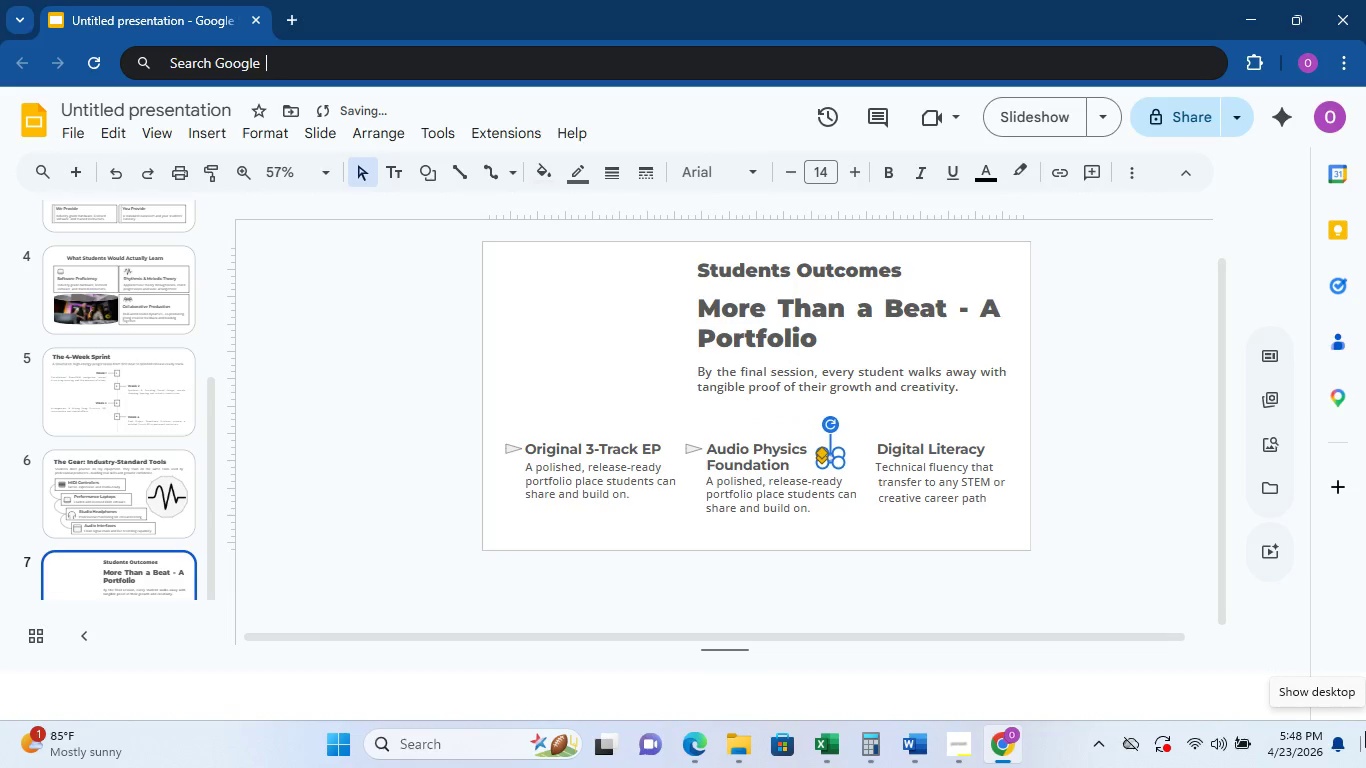 
key(ArrowRight)
 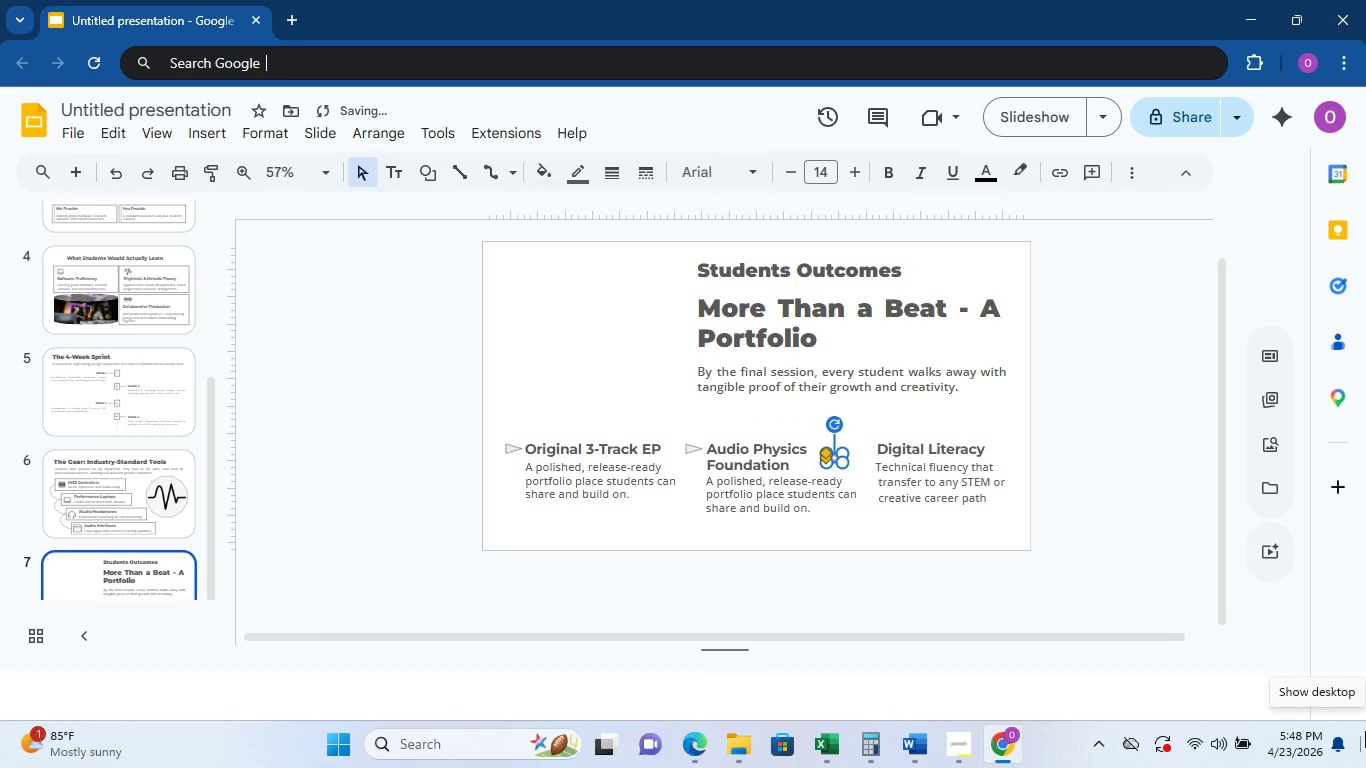 
key(ArrowRight)
 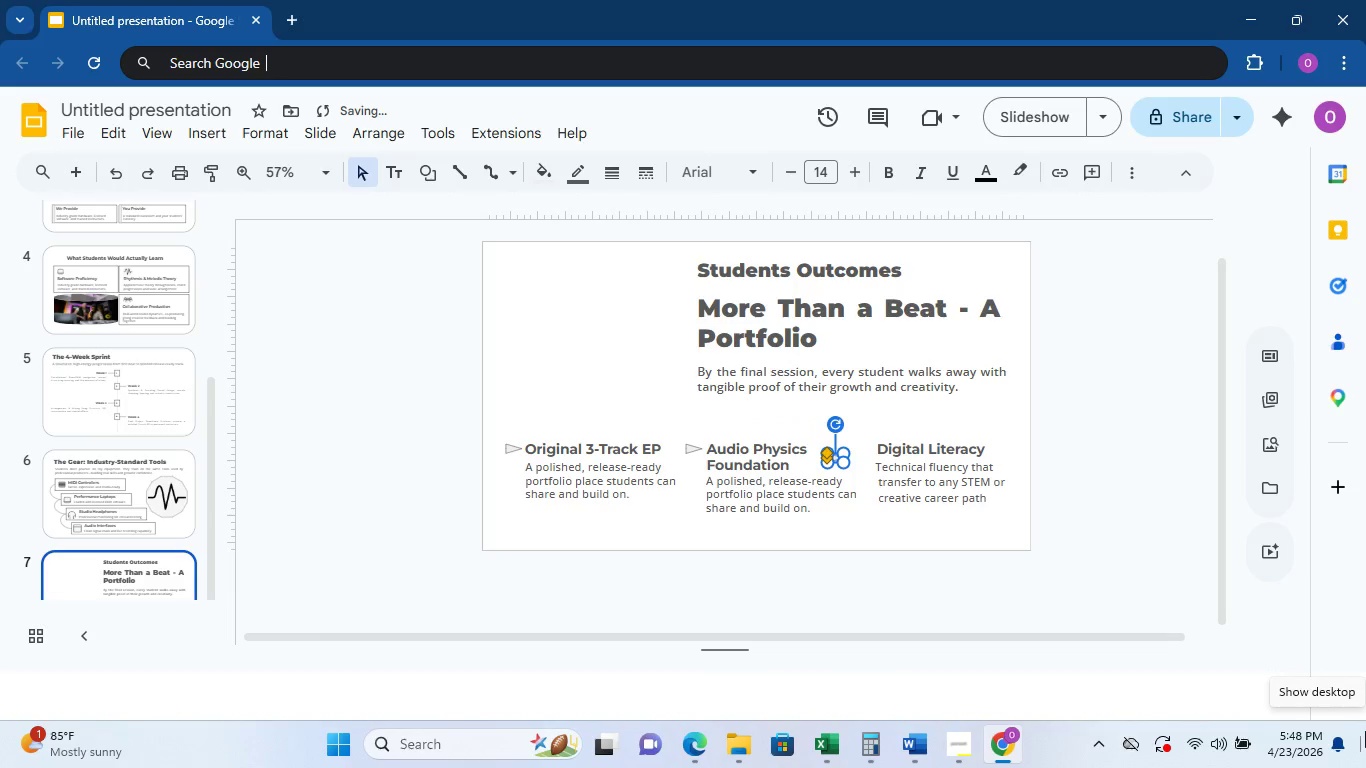 
key(ArrowUp)
 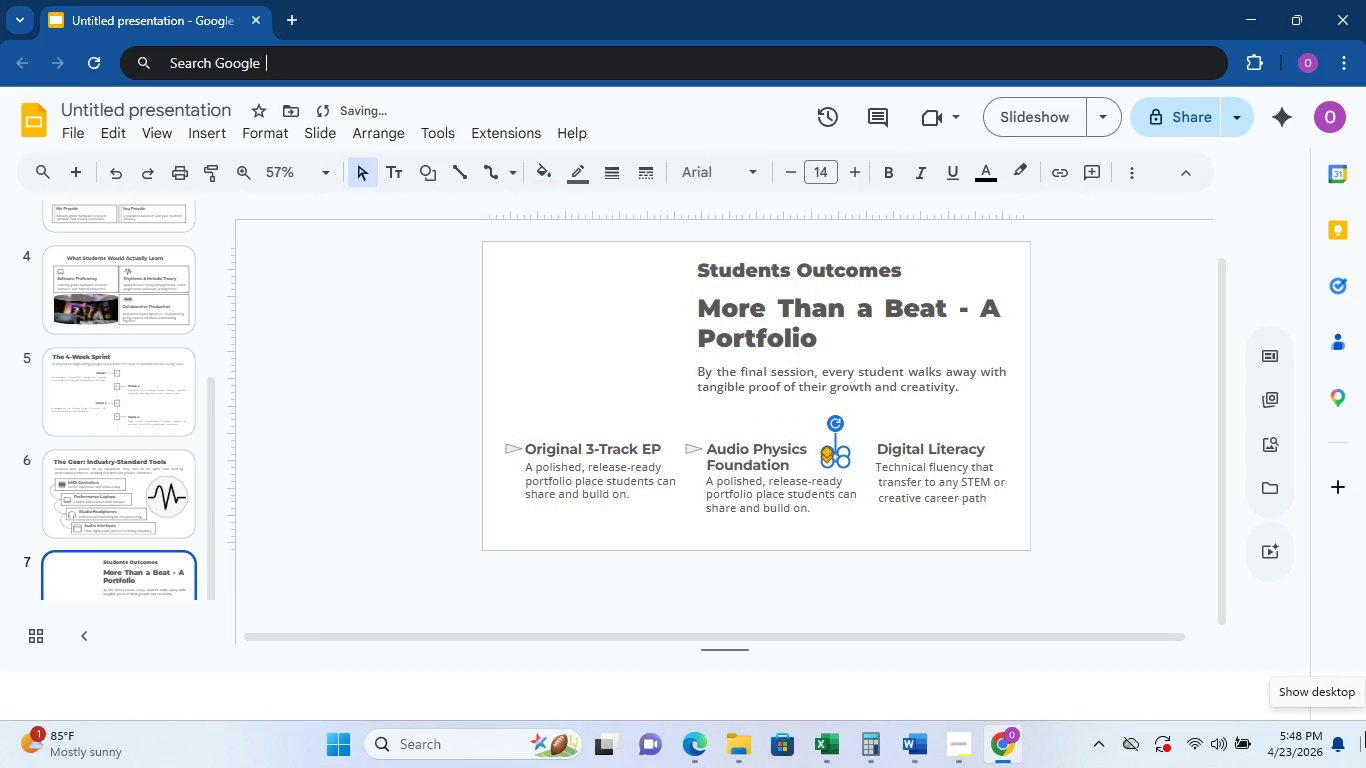 
key(ArrowUp)
 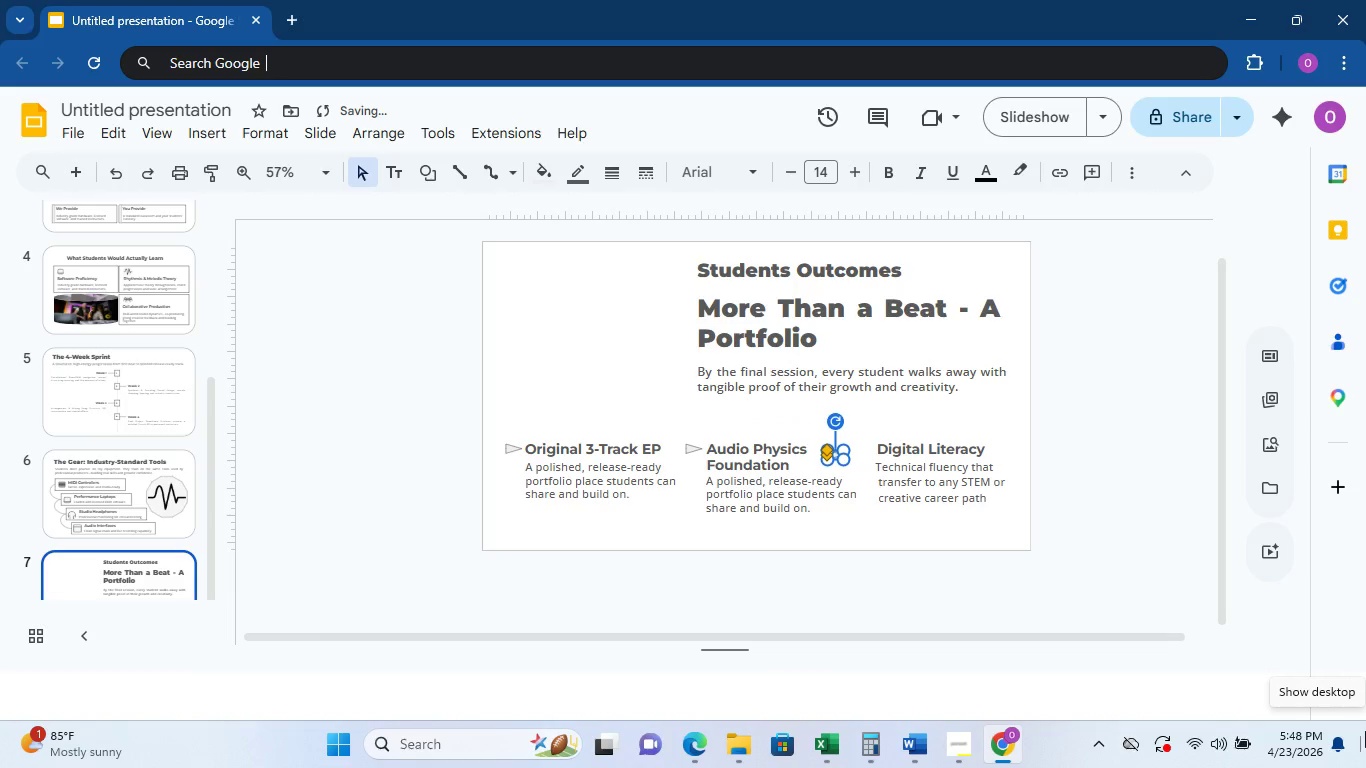 
key(ArrowUp)
 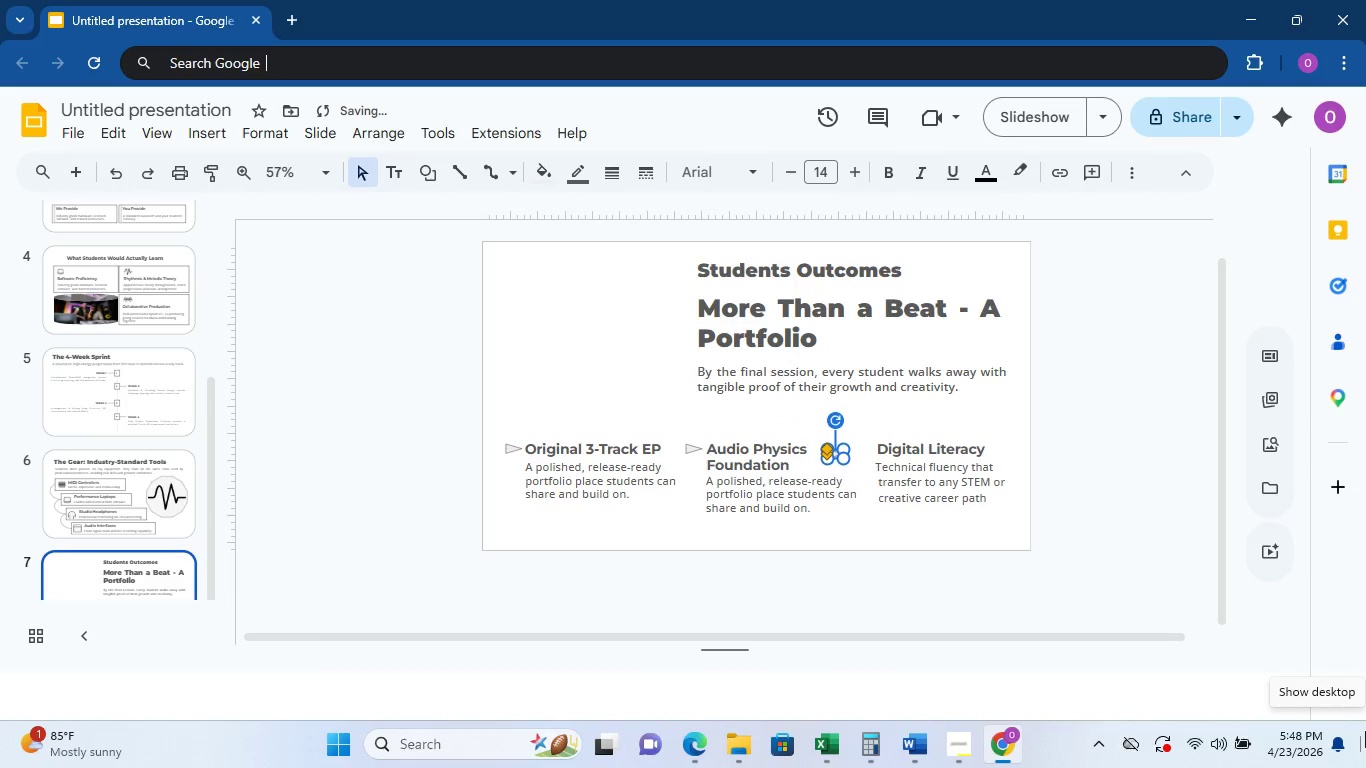 
key(ArrowUp)
 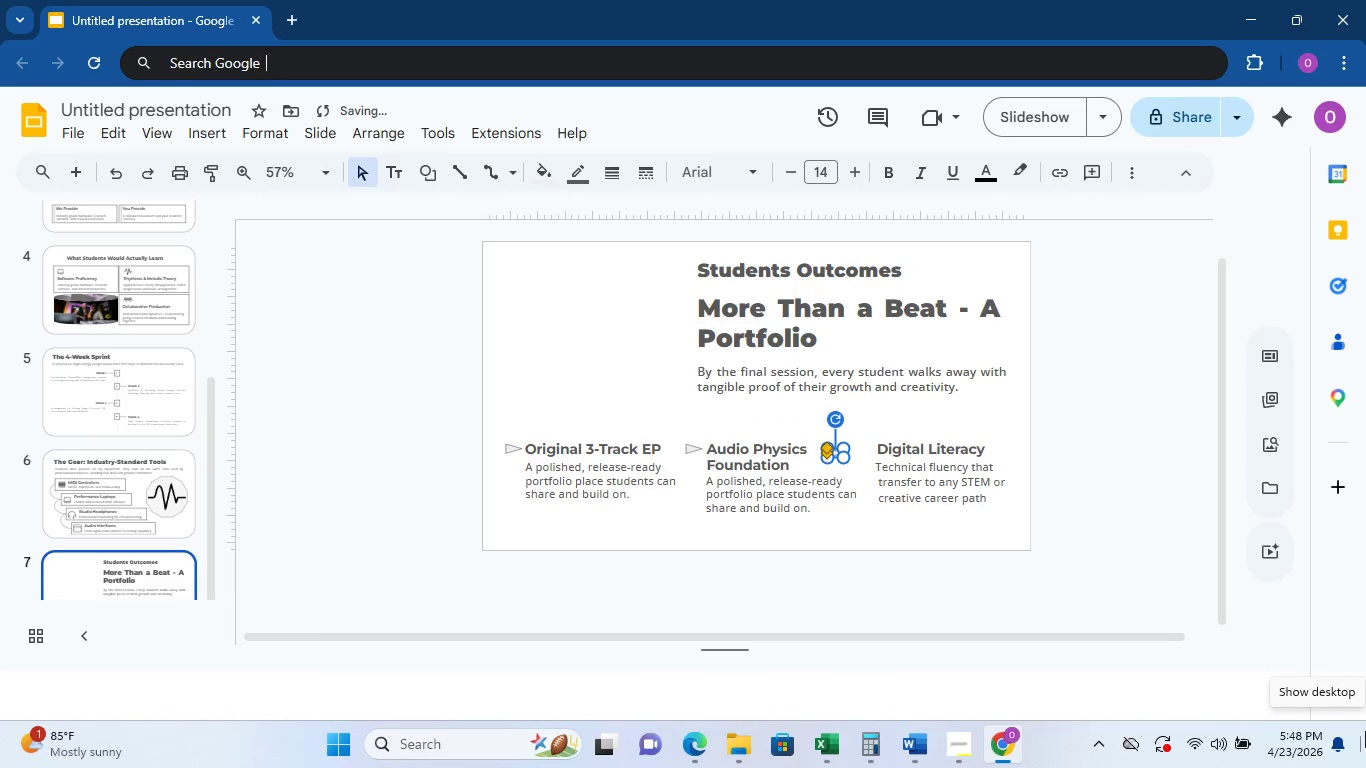 
key(ArrowUp)
 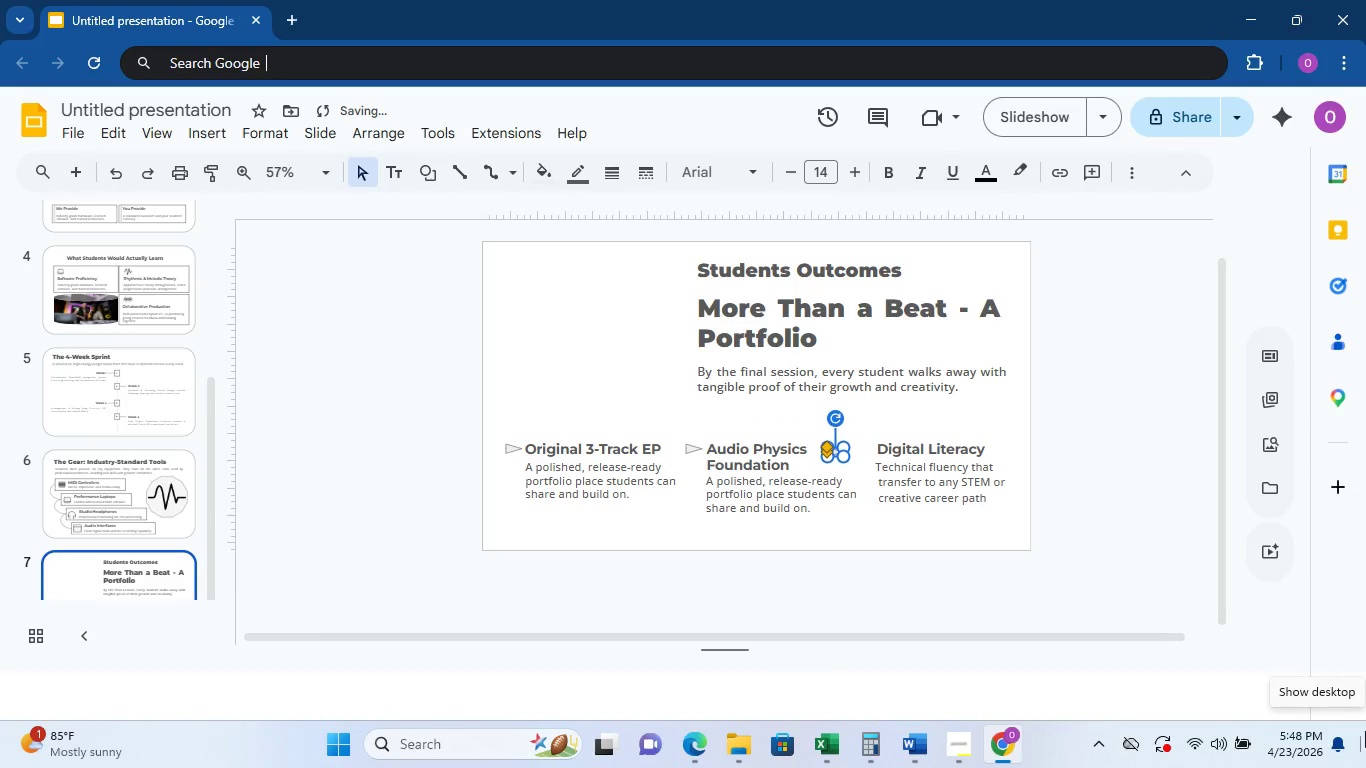 
key(ArrowUp)
 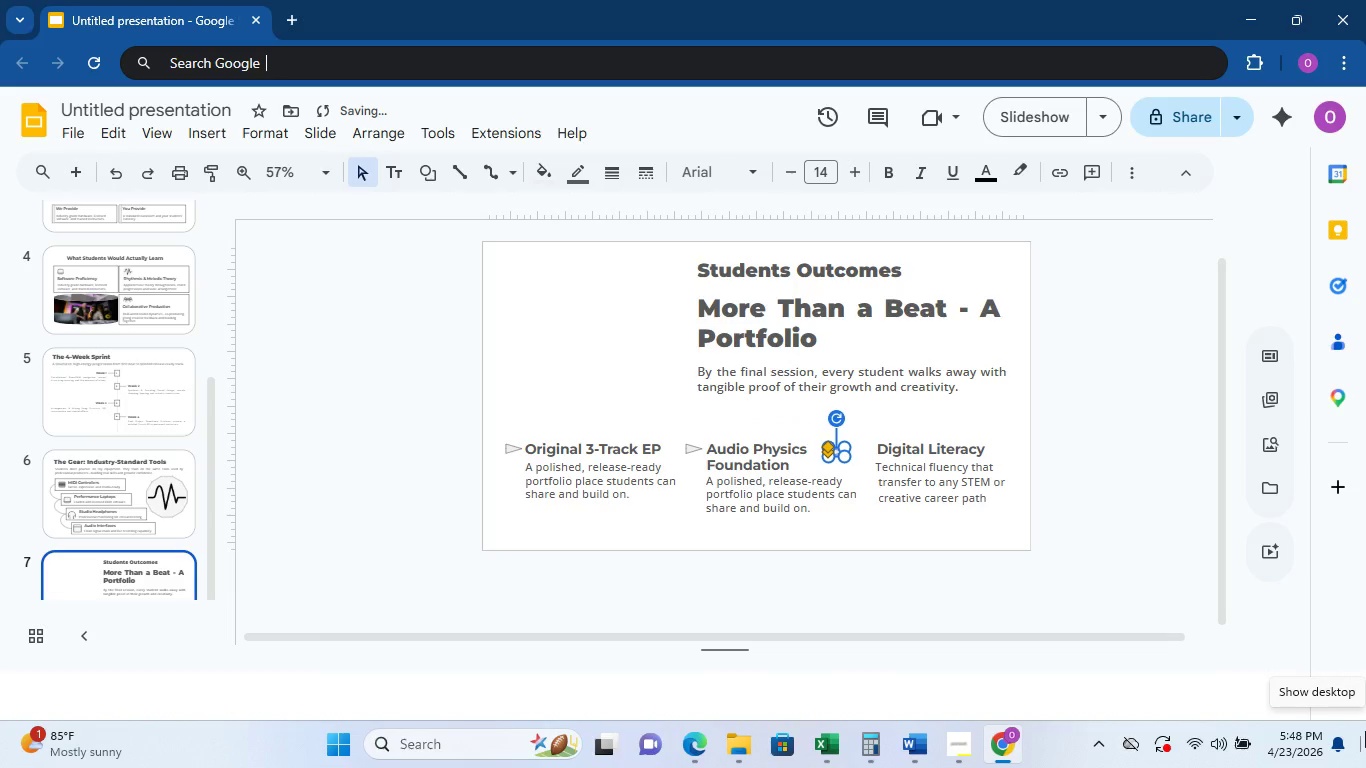 
hold_key(key=ArrowRight, duration=1.05)
 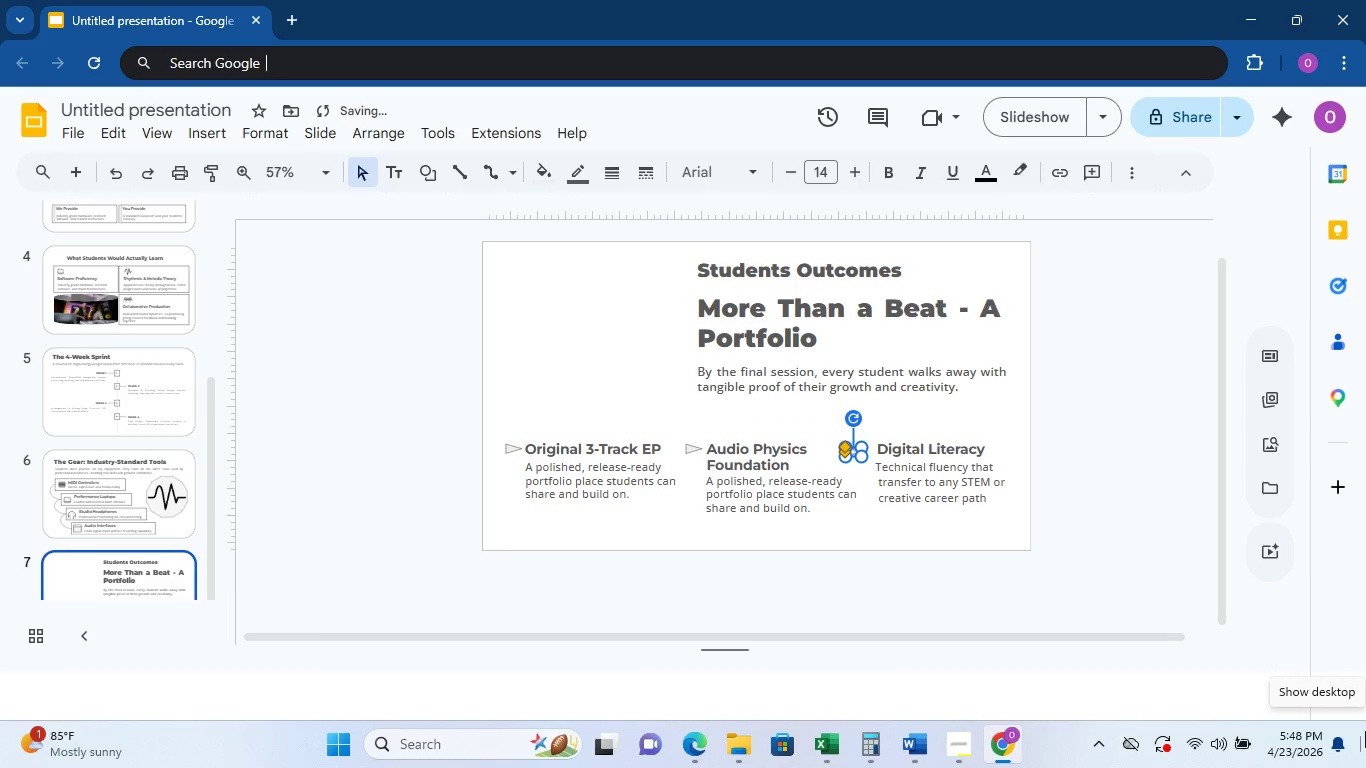 
key(ArrowUp)
 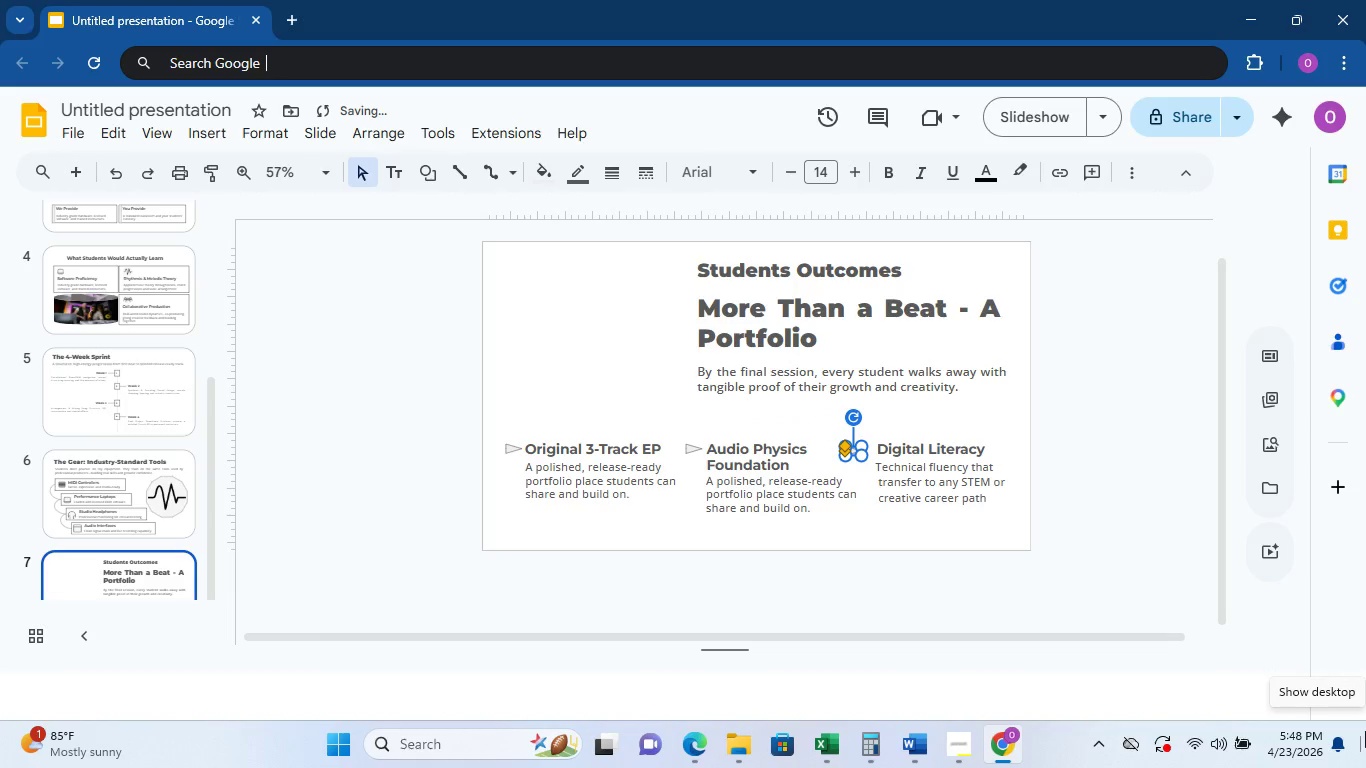 
key(ArrowUp)
 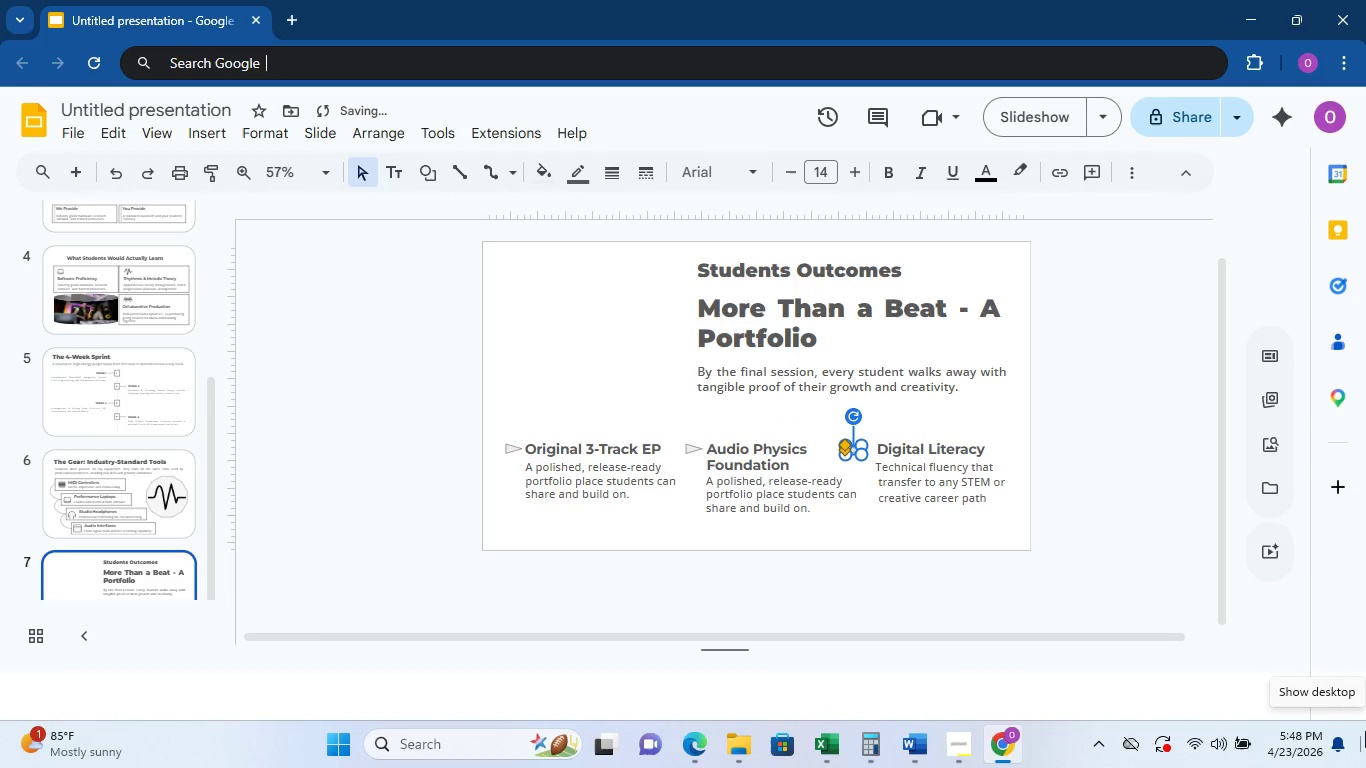 
hold_key(key=ArrowRight, duration=0.66)
 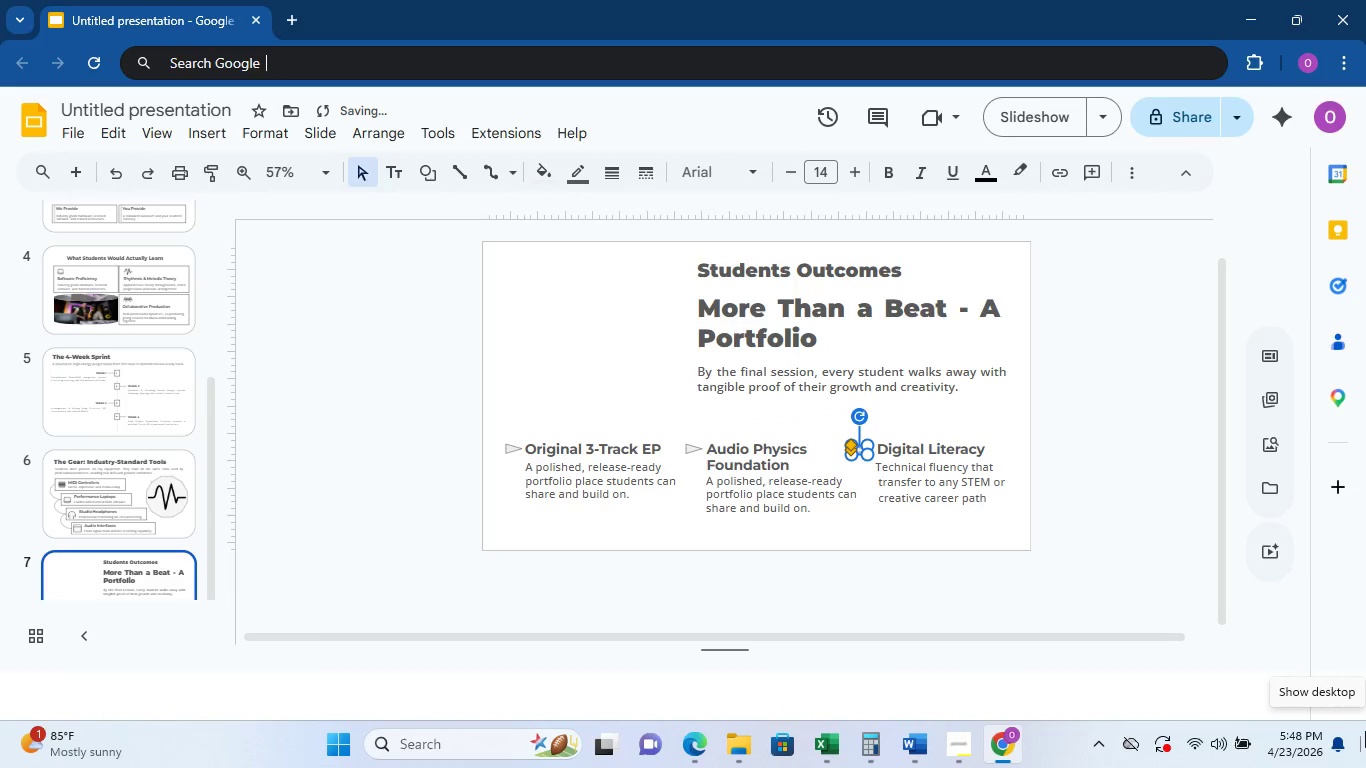 
key(ArrowRight)
 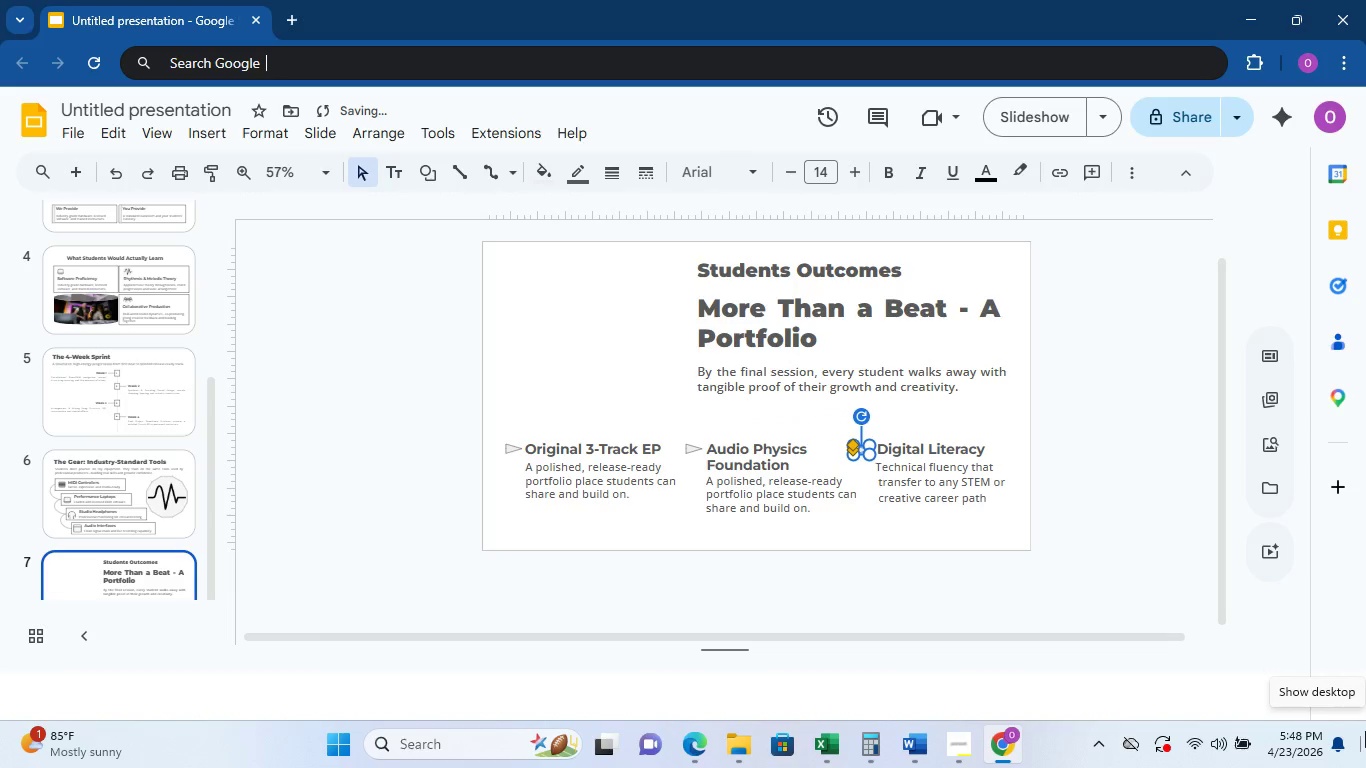 
key(ArrowRight)
 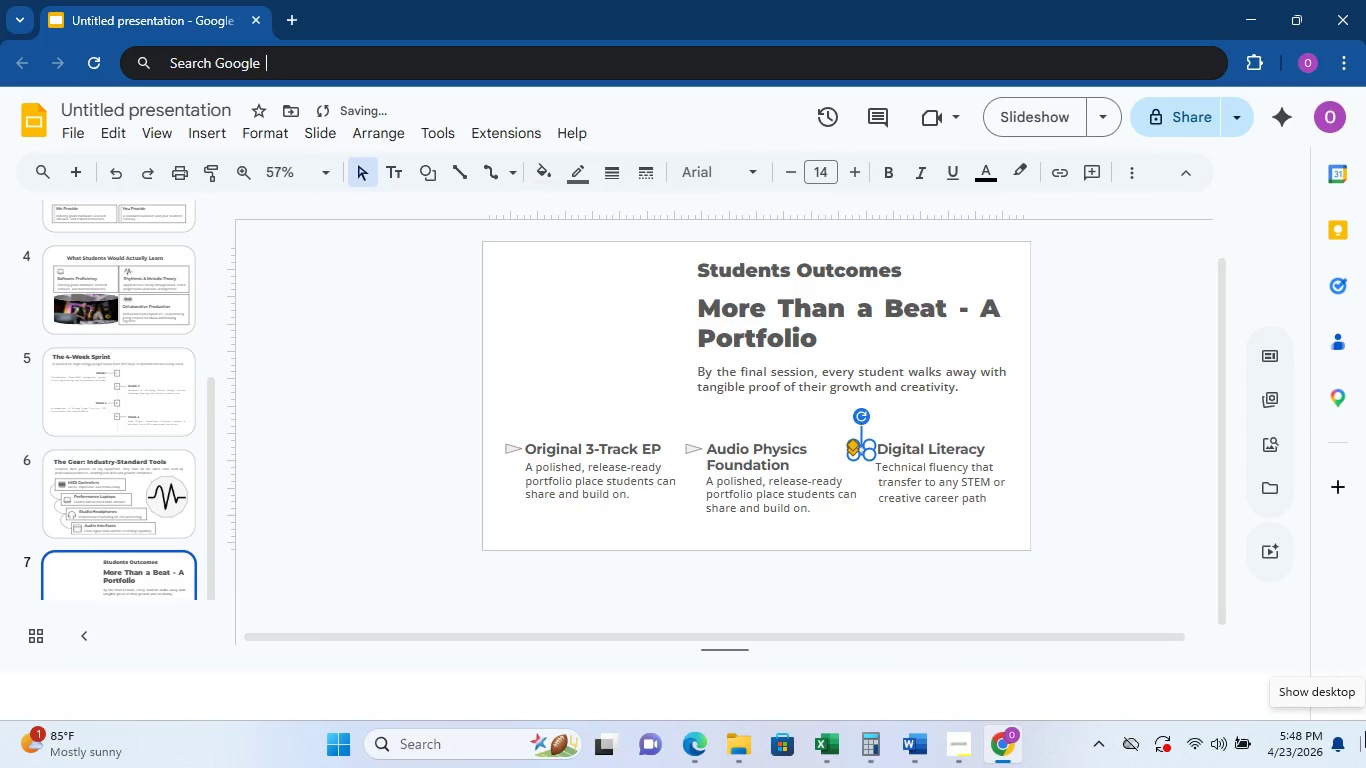 
key(ArrowRight)
 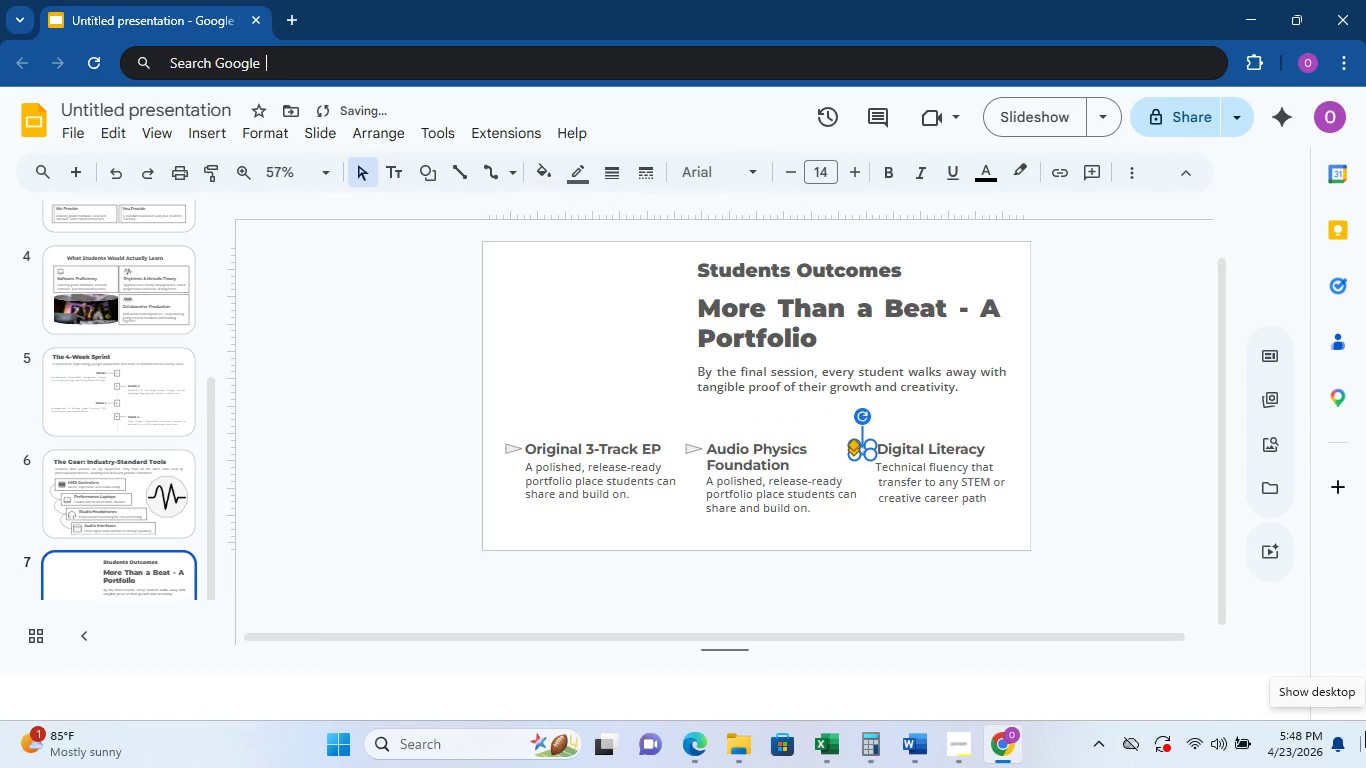 
key(ArrowRight)
 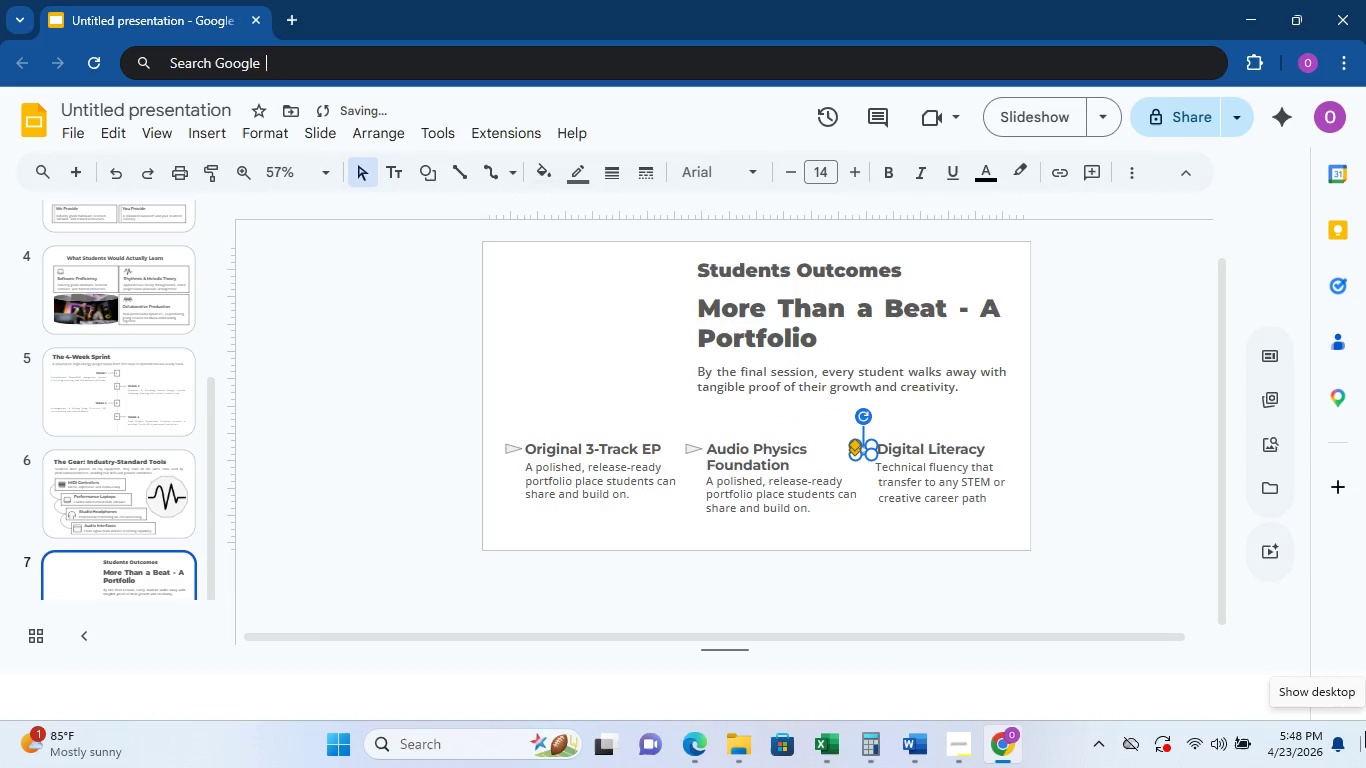 
key(ArrowRight)
 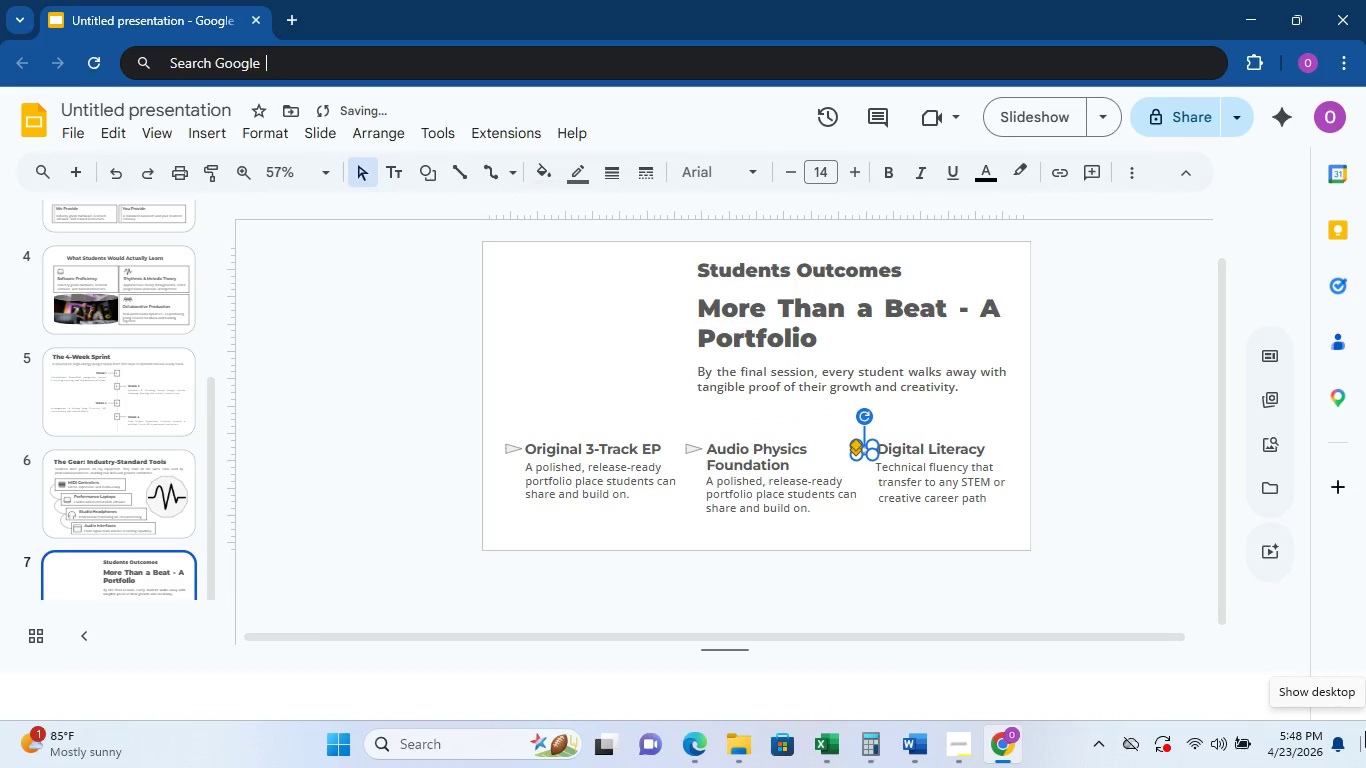 
key(ArrowRight)
 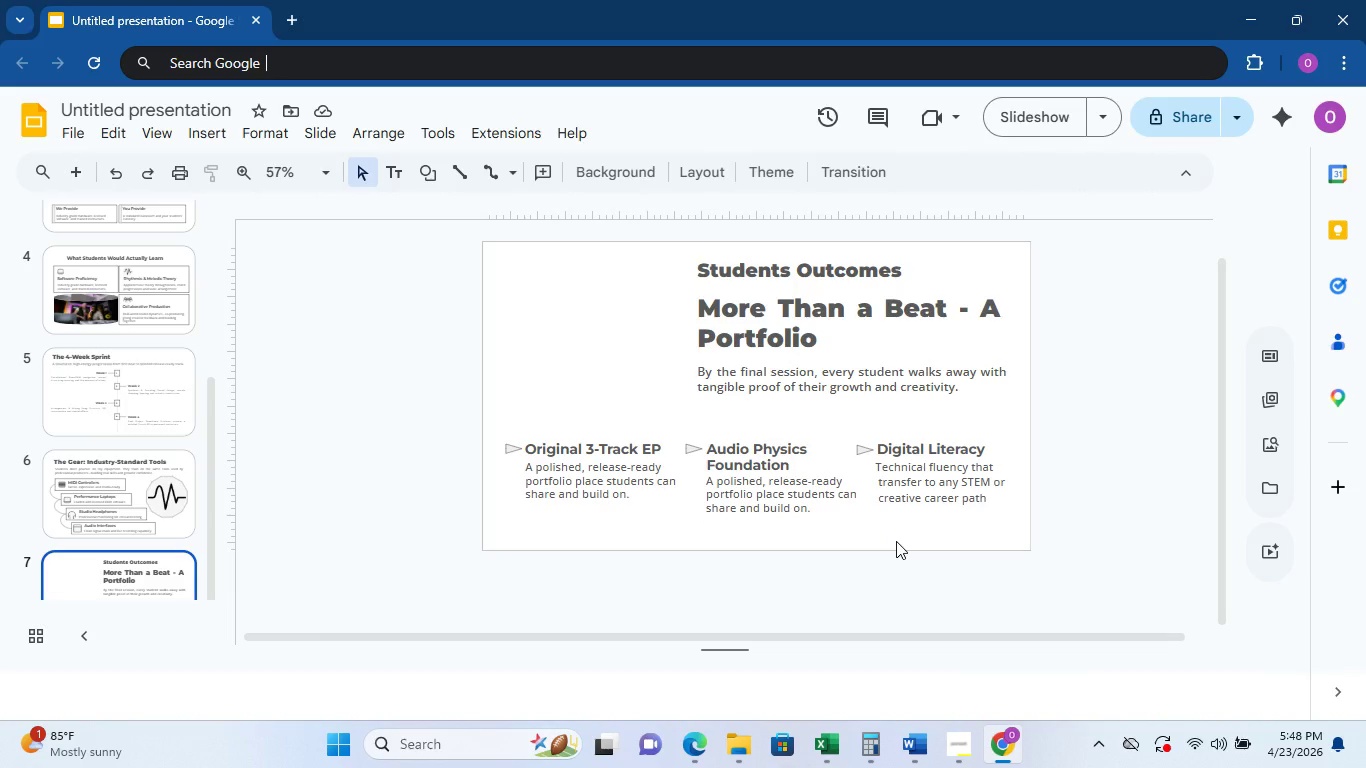 
wait(11.05)
 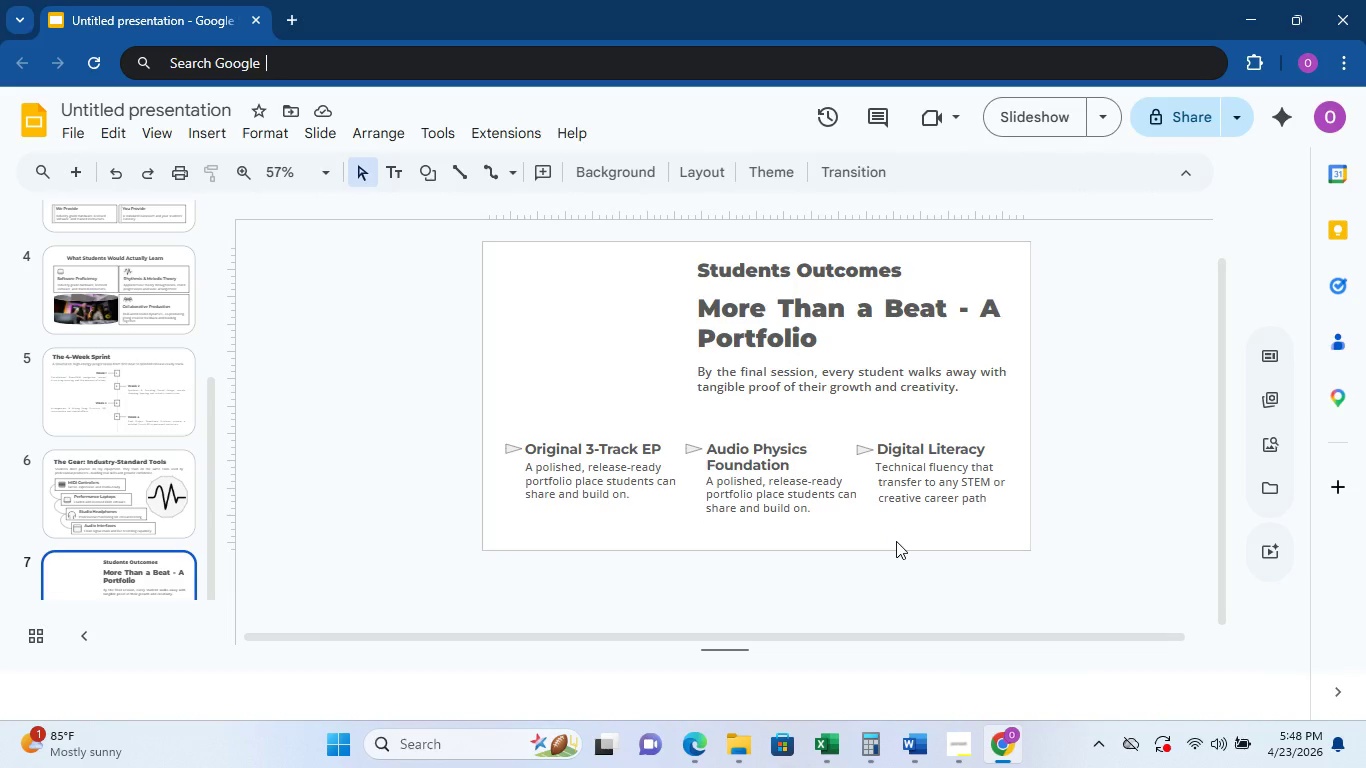 
hold_key(key=ControlLeft, duration=1.5)
left_click([911, 491])
 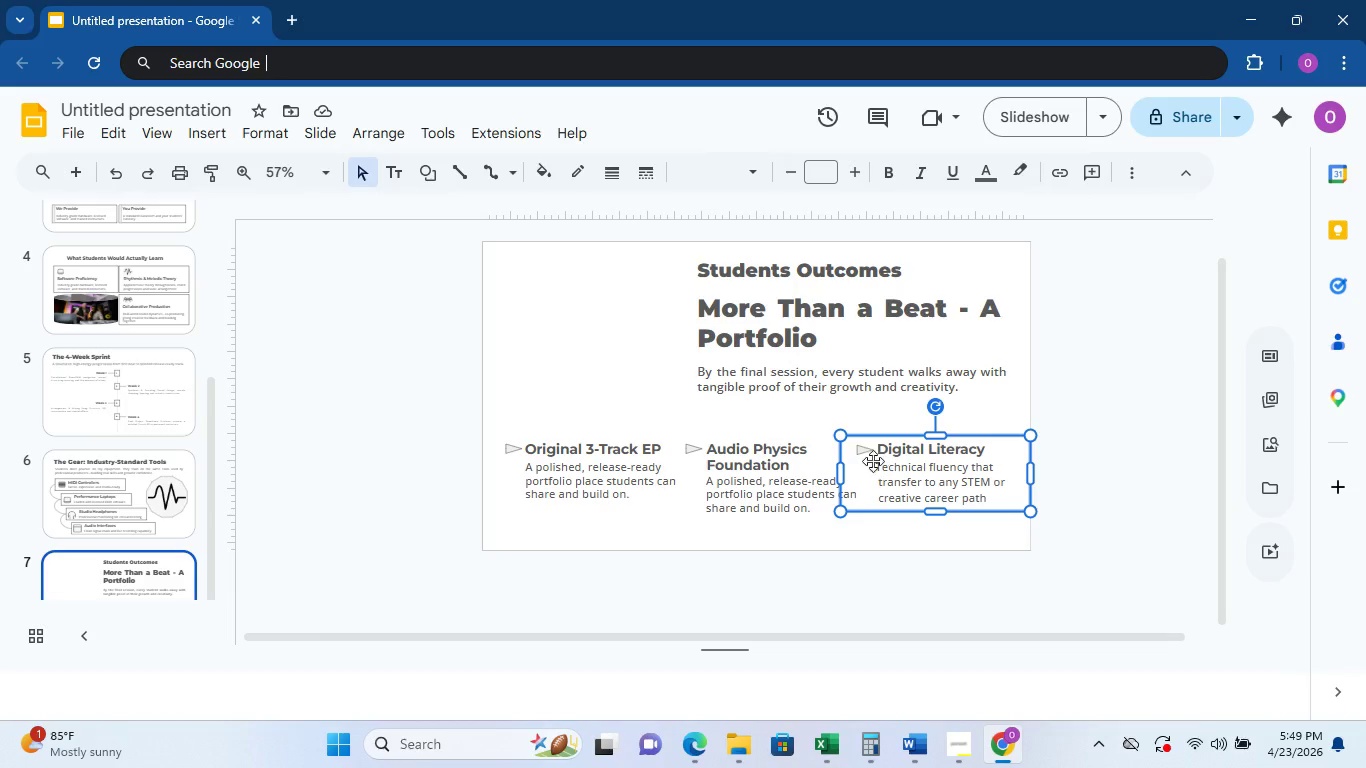 
left_click([869, 452])
 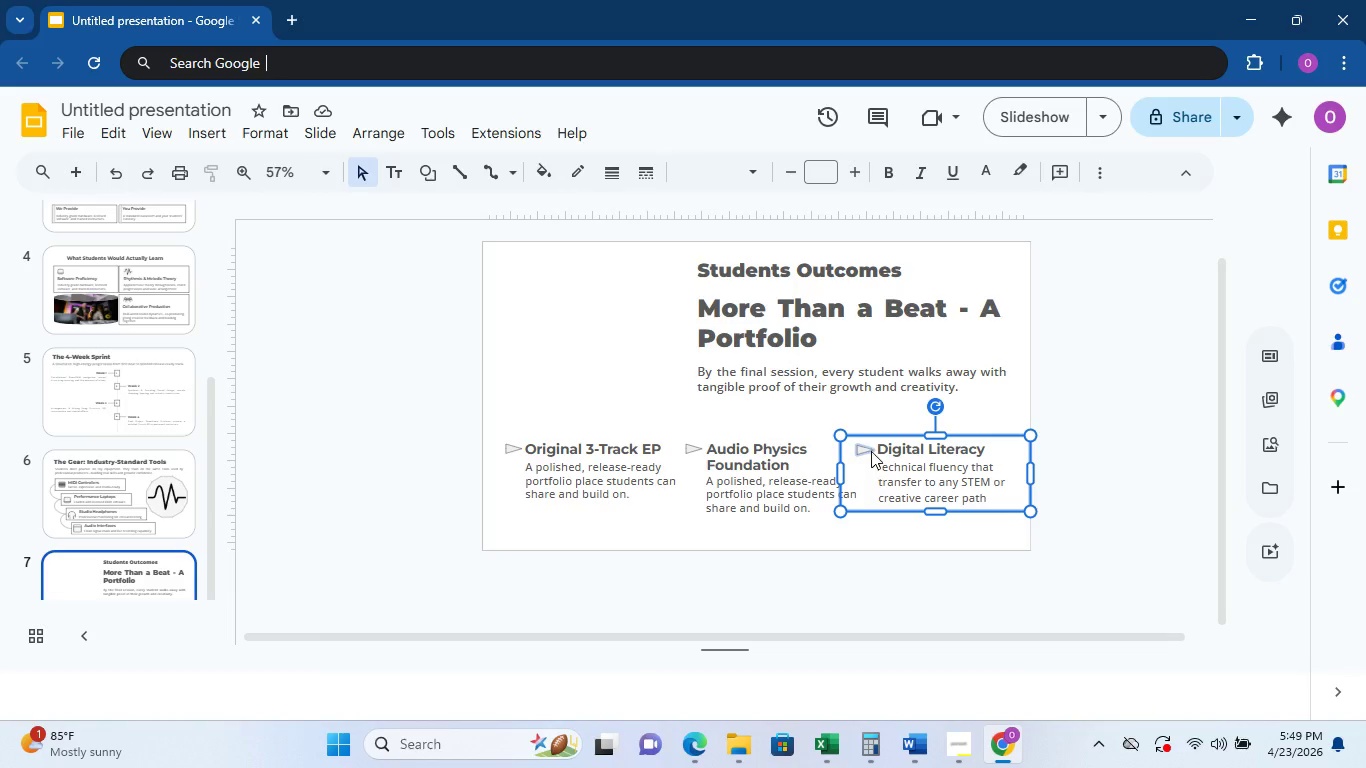 
key(Control+ControlLeft)
 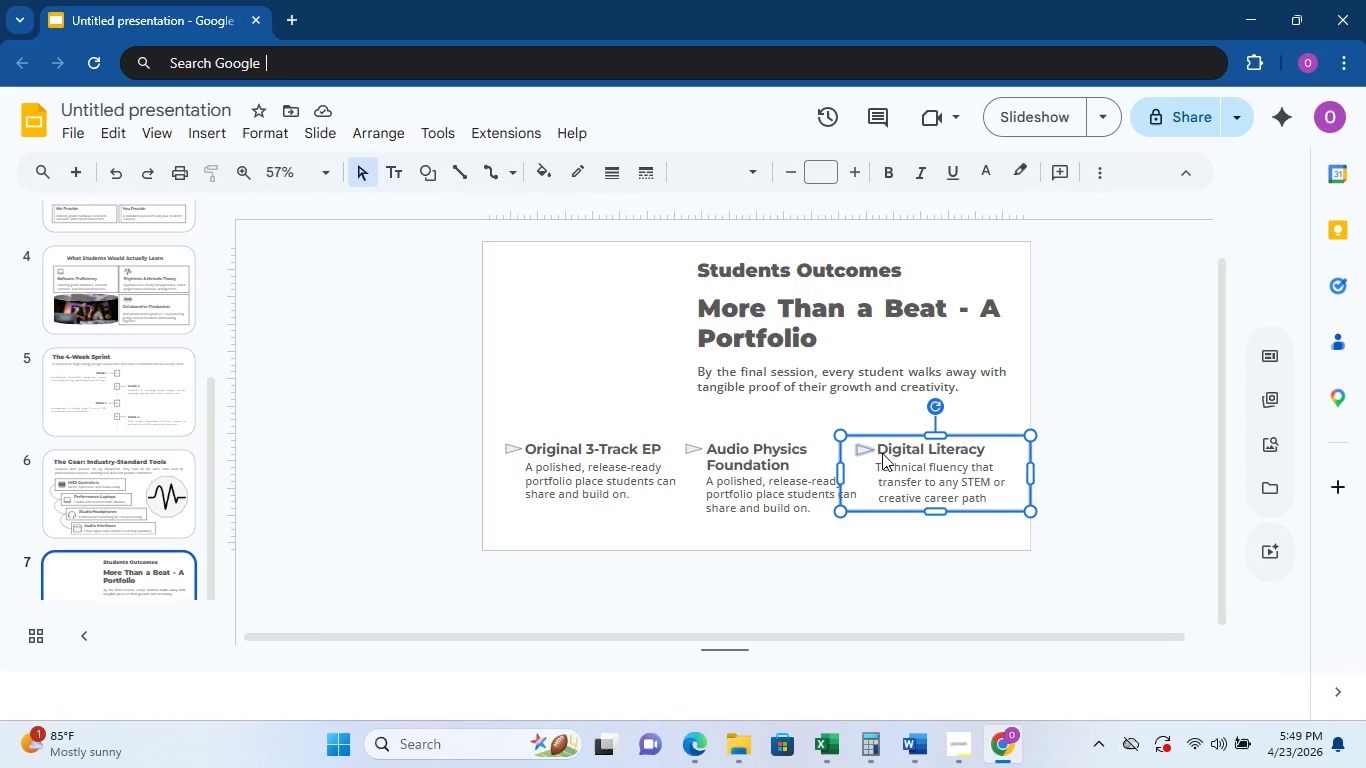 
key(Control+ControlLeft)
 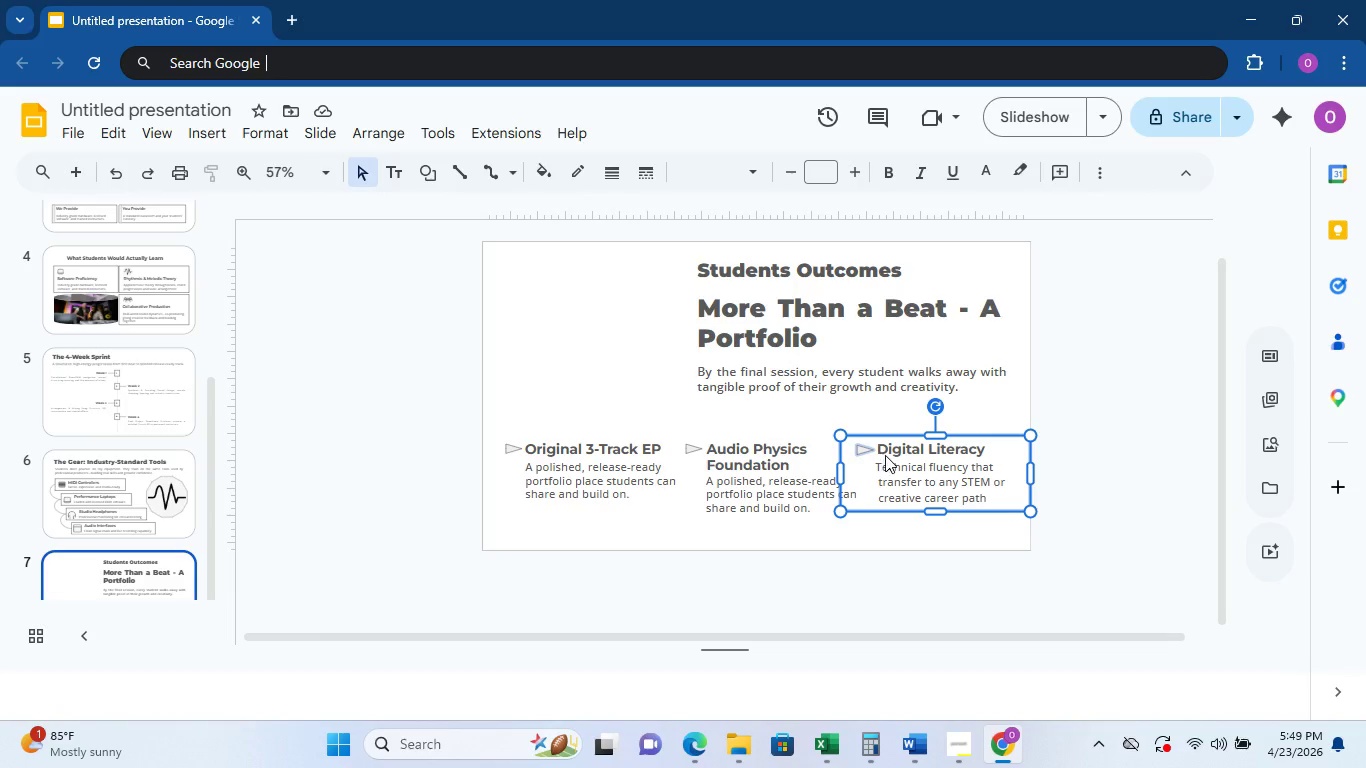 
right_click([885, 455])
 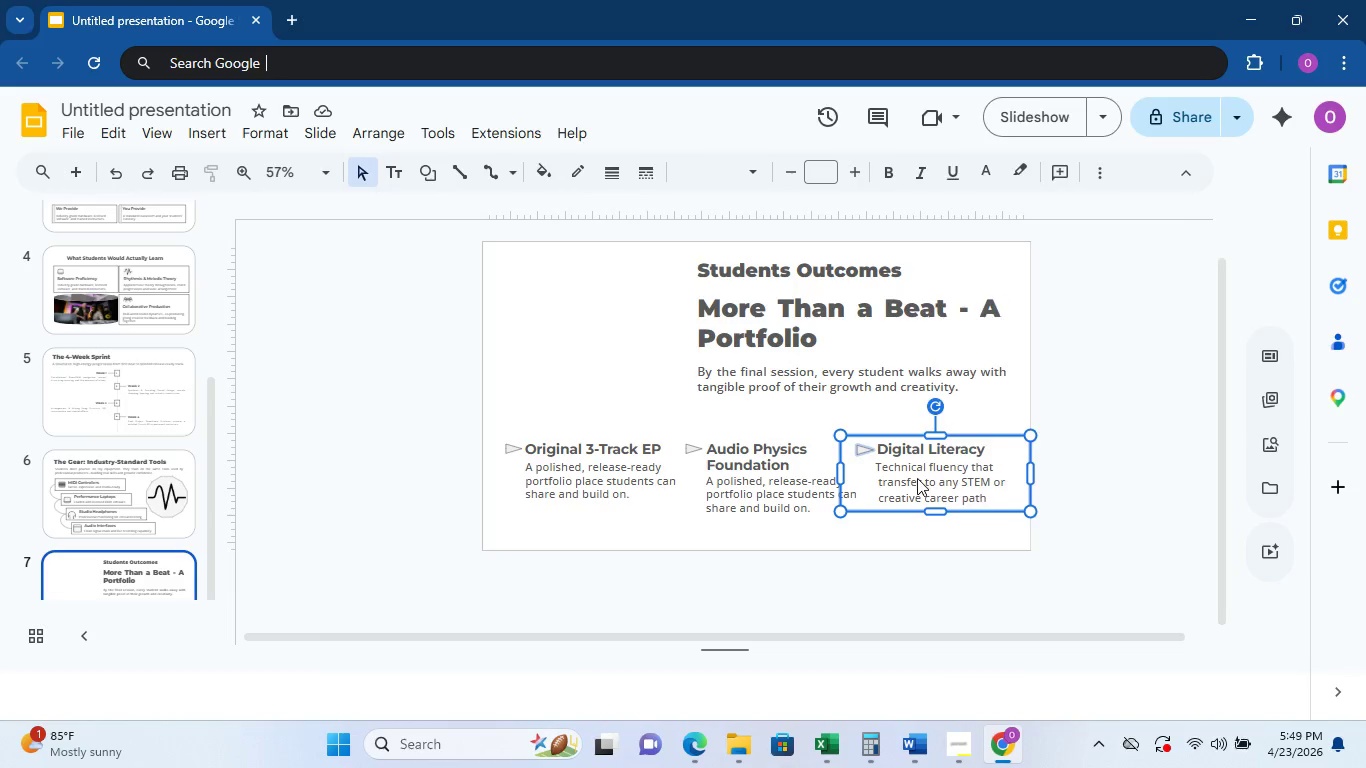 
right_click([917, 478])
 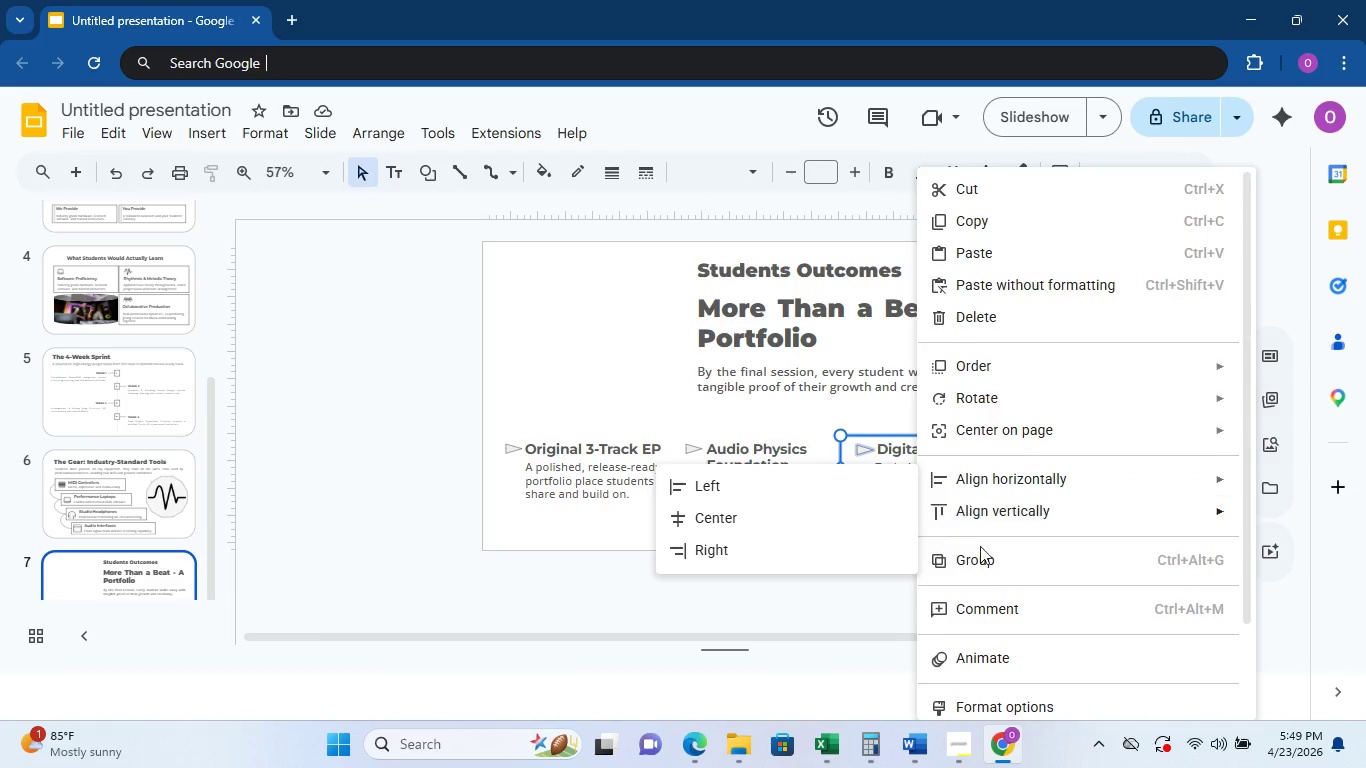 
left_click([984, 555])
 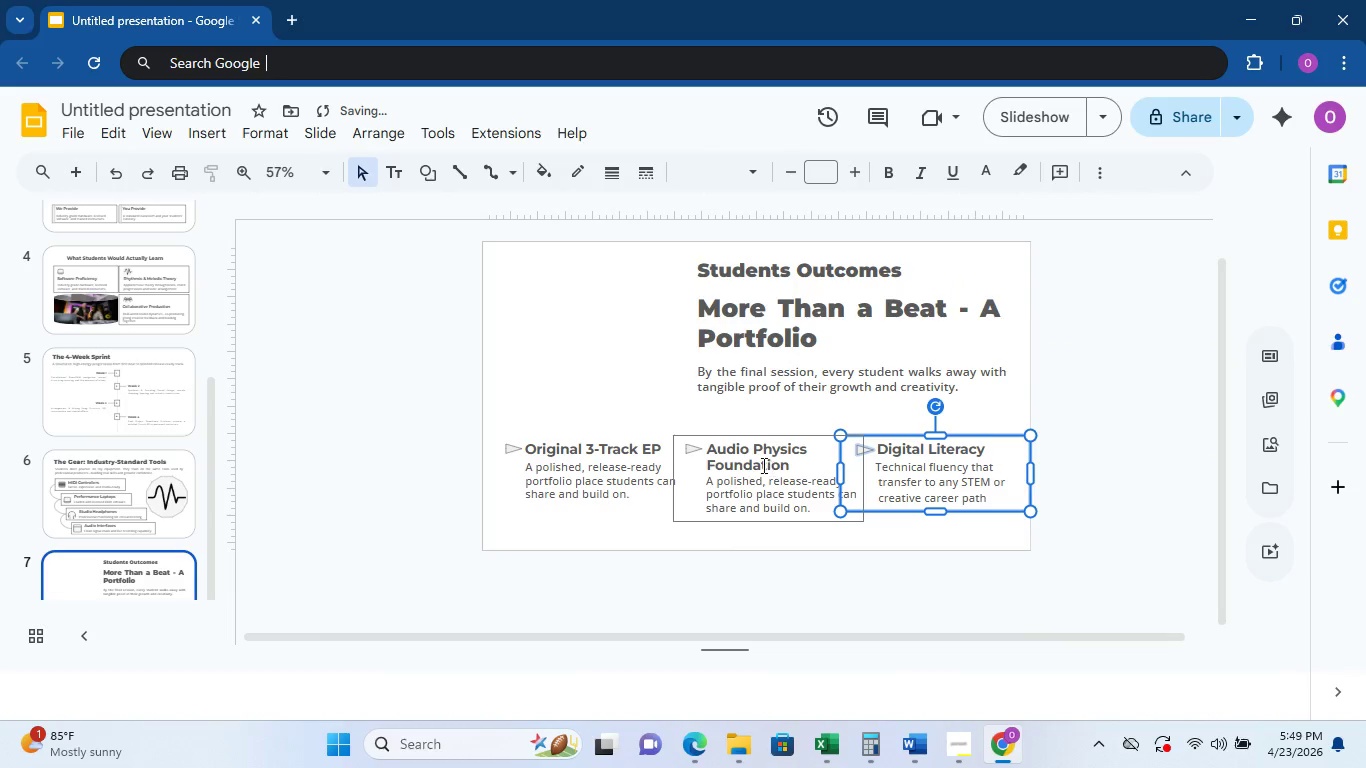 
left_click([762, 464])
 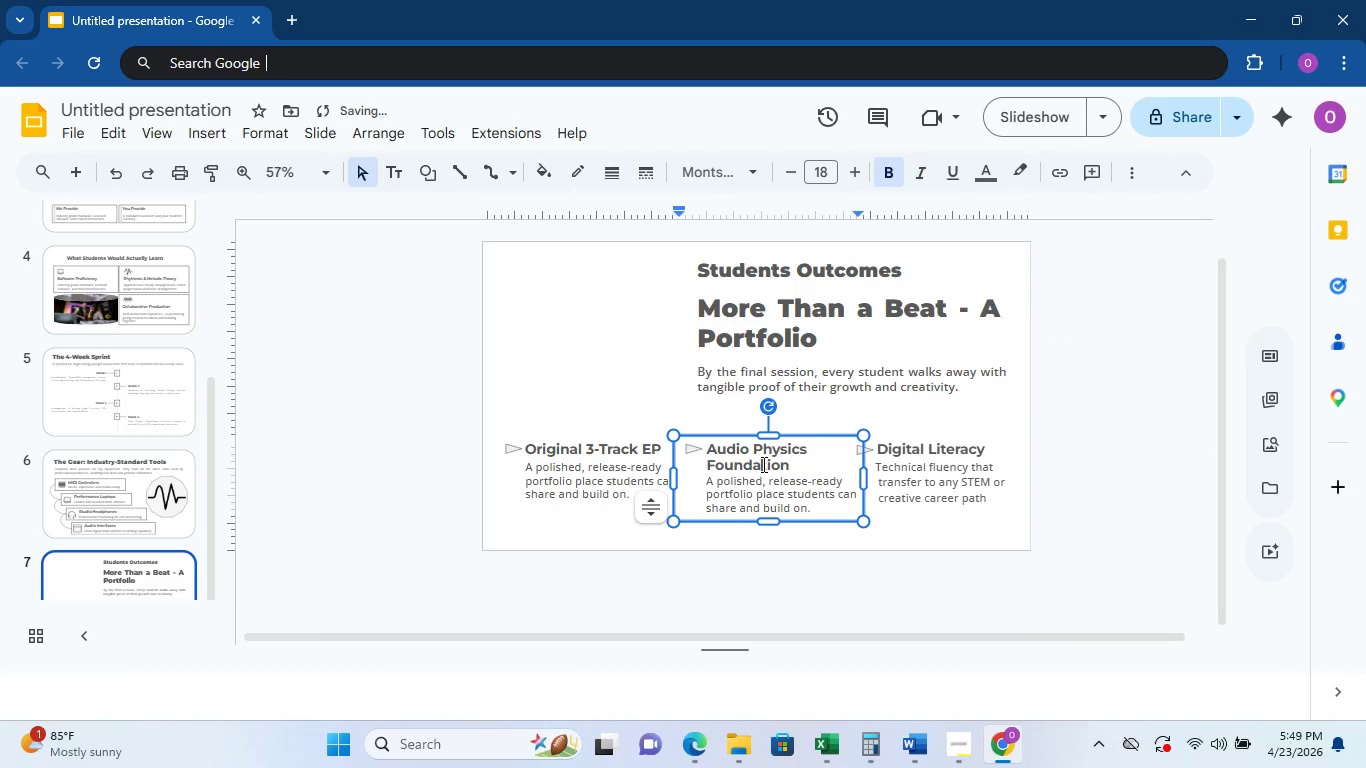 
right_click([762, 464])
 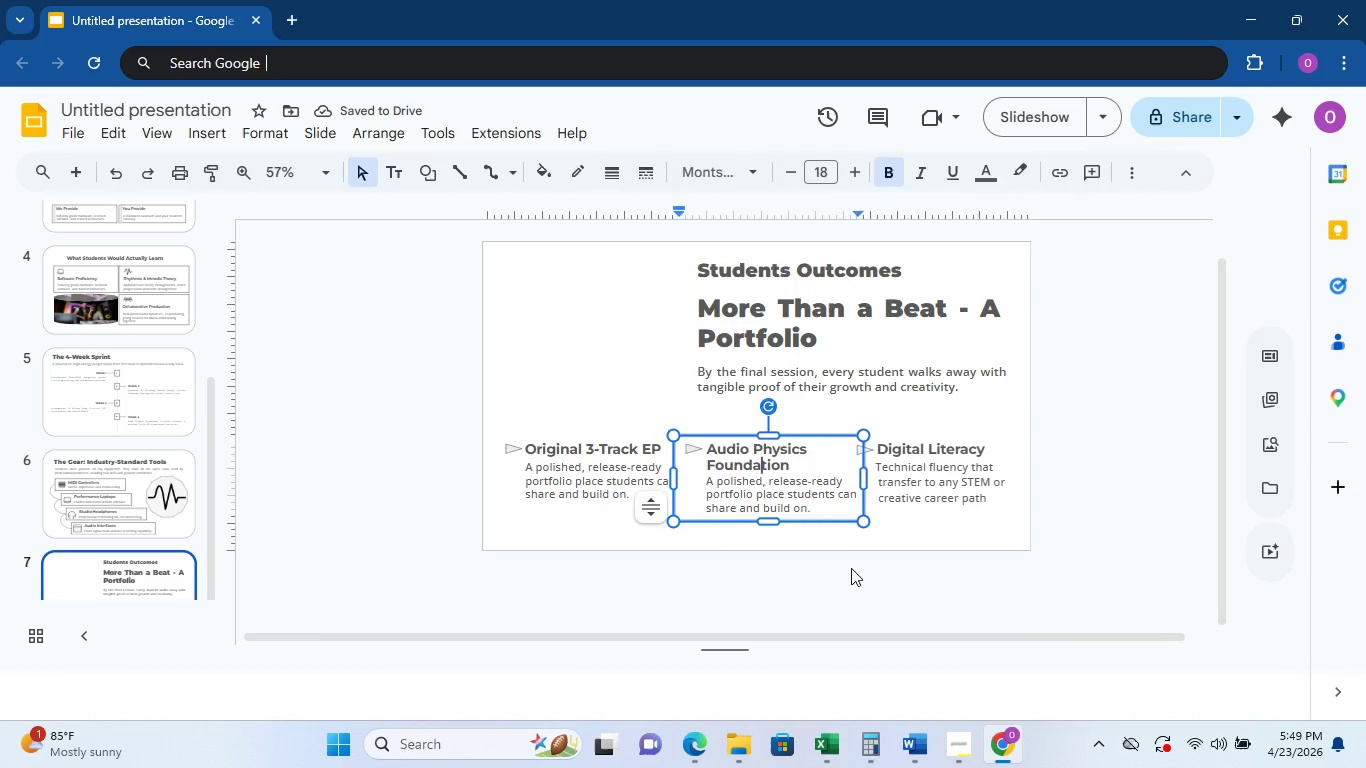 
double_click([818, 509])
 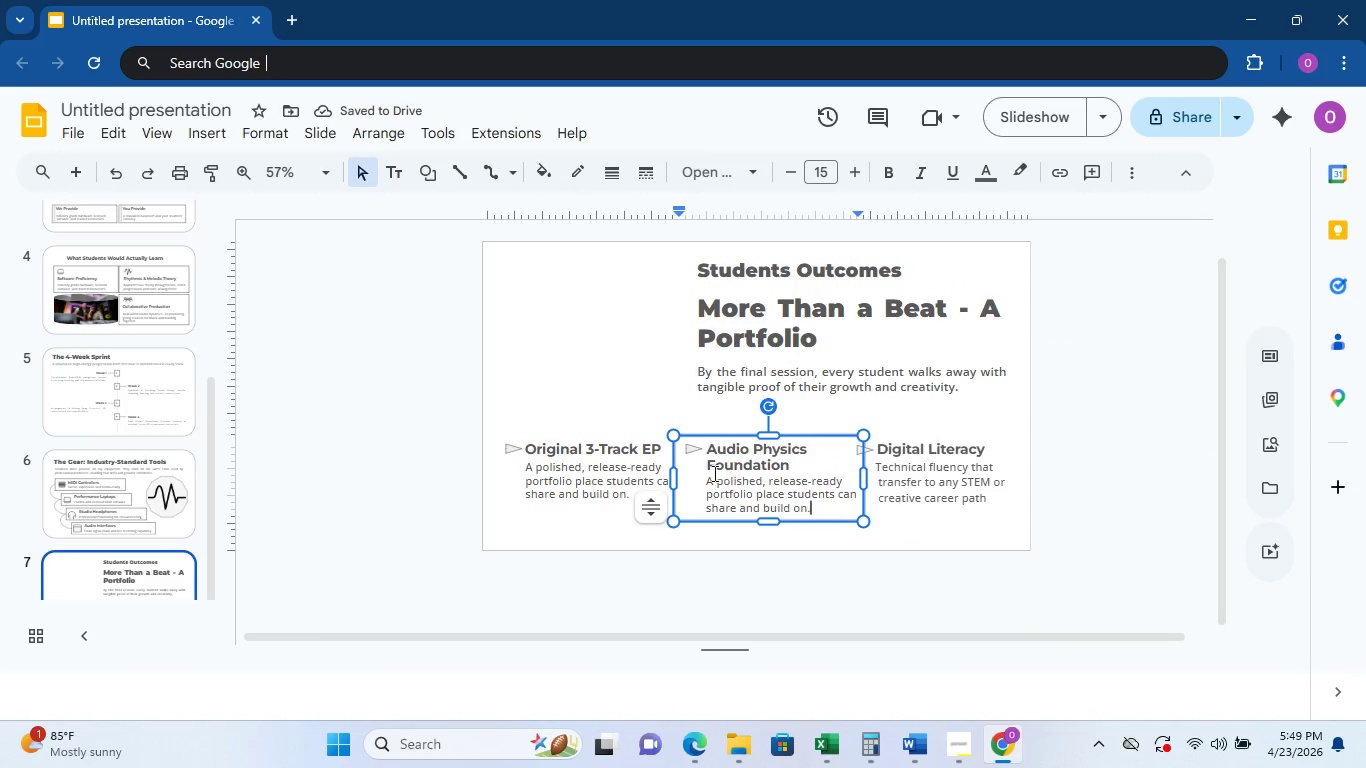 
hold_key(key=ControlLeft, duration=0.69)
left_click([696, 455])
 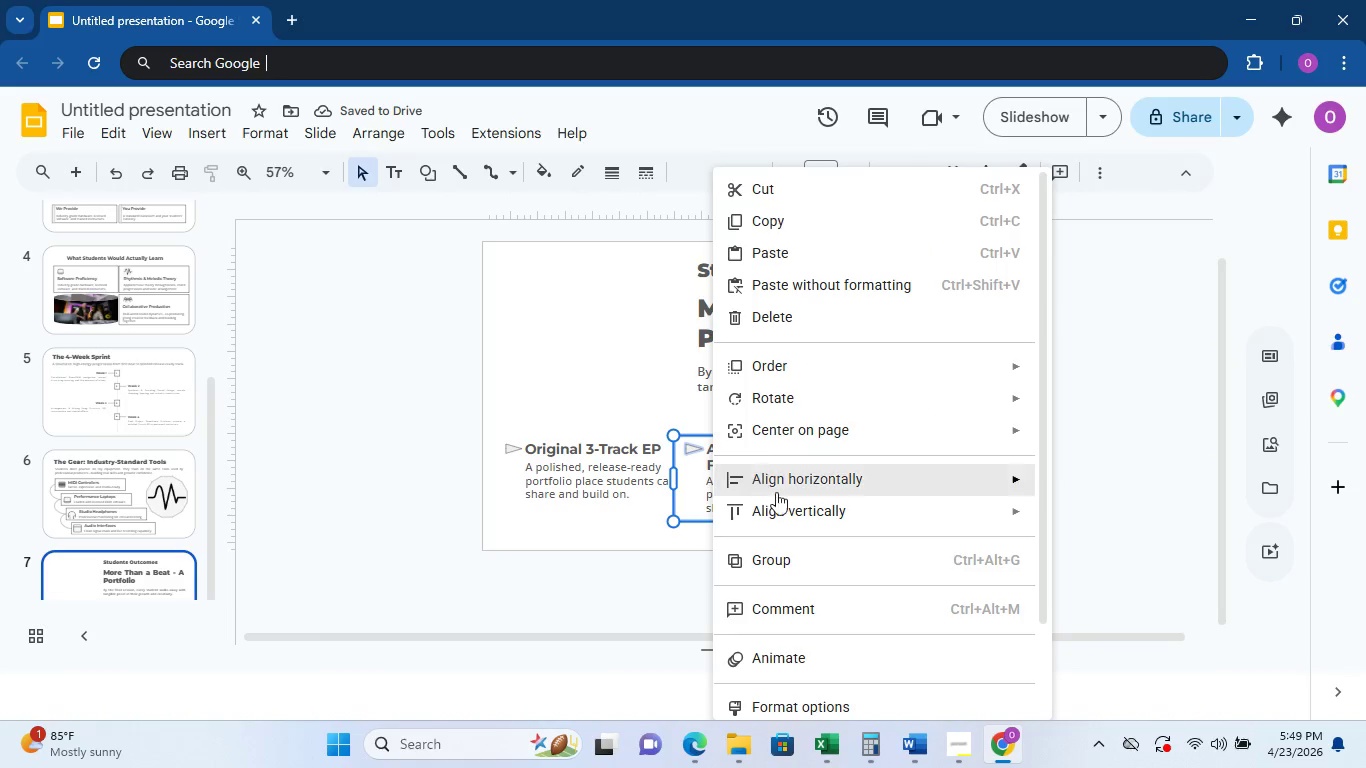 
left_click([804, 559])
 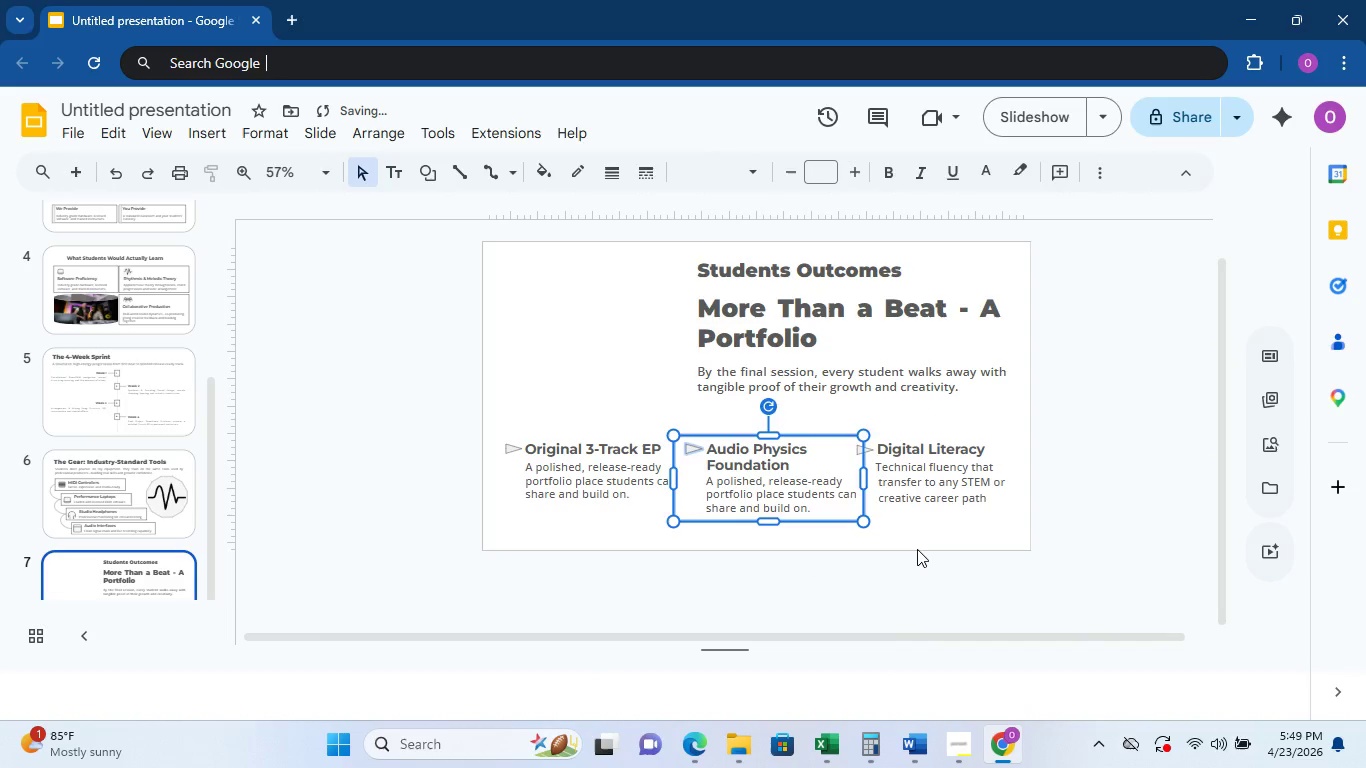 
left_click([917, 549])
 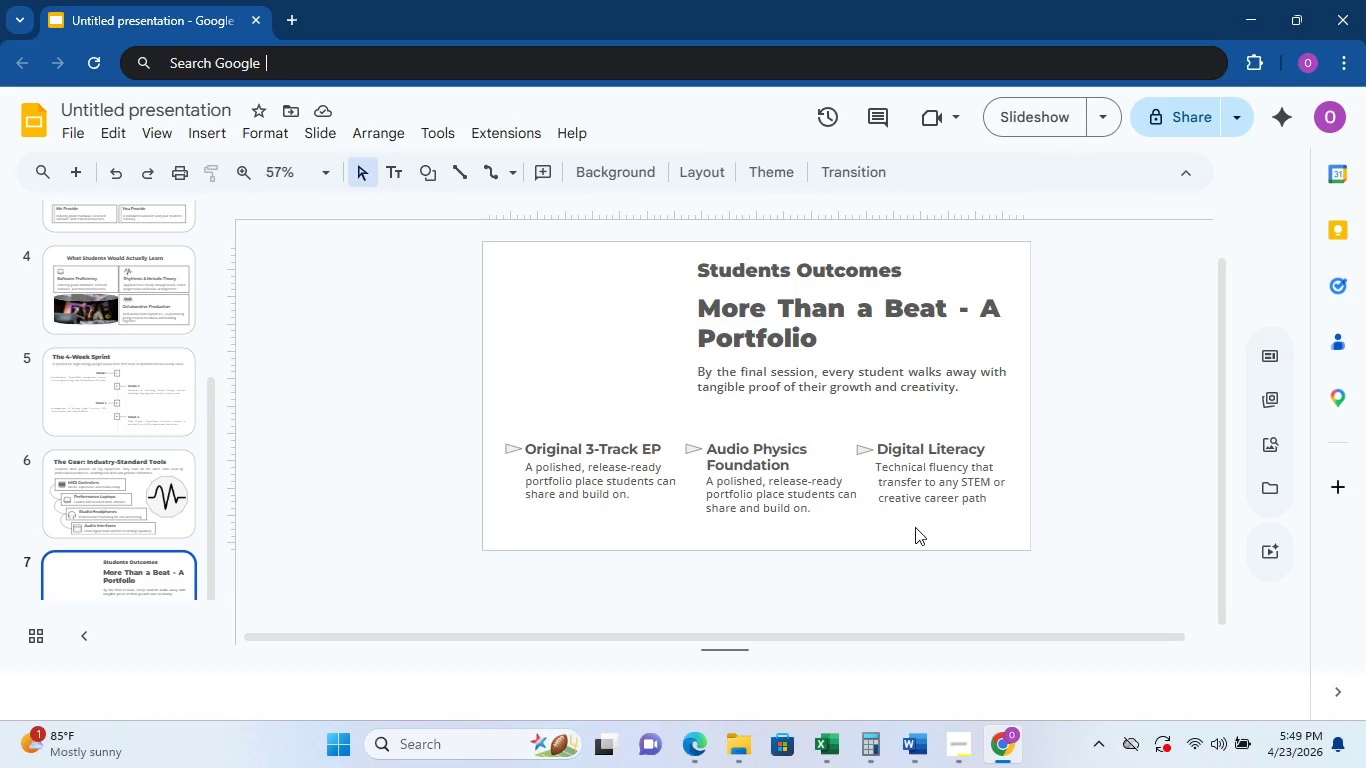 
wait(11.45)
 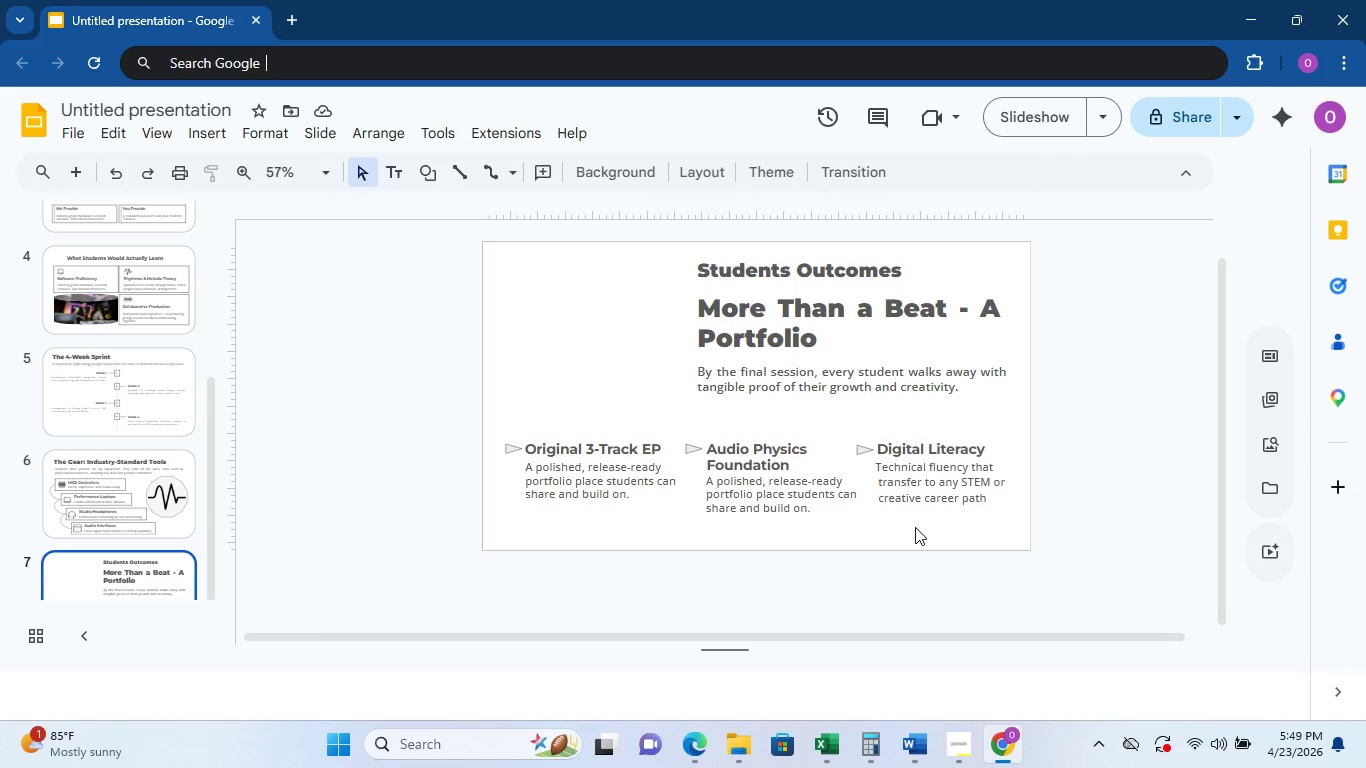 
left_click([731, 747])
 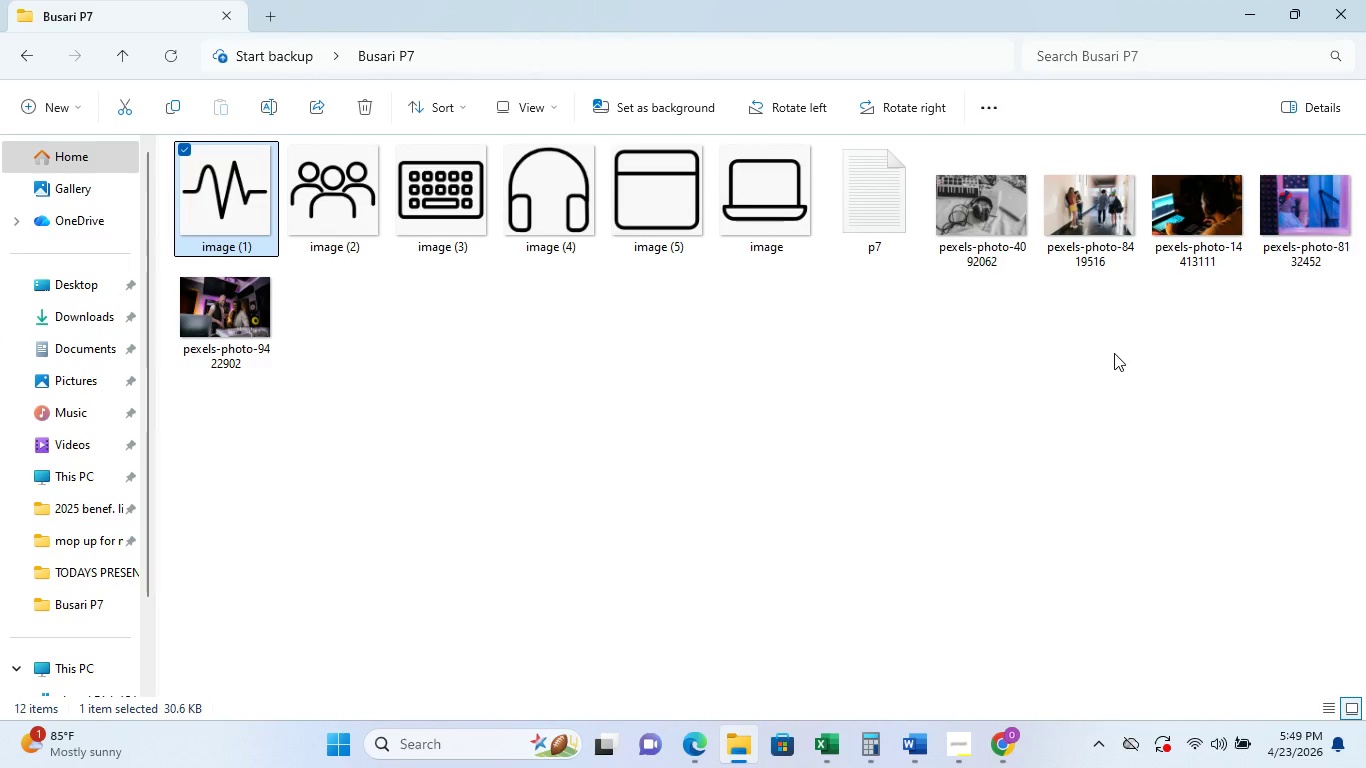 
wait(11.25)
 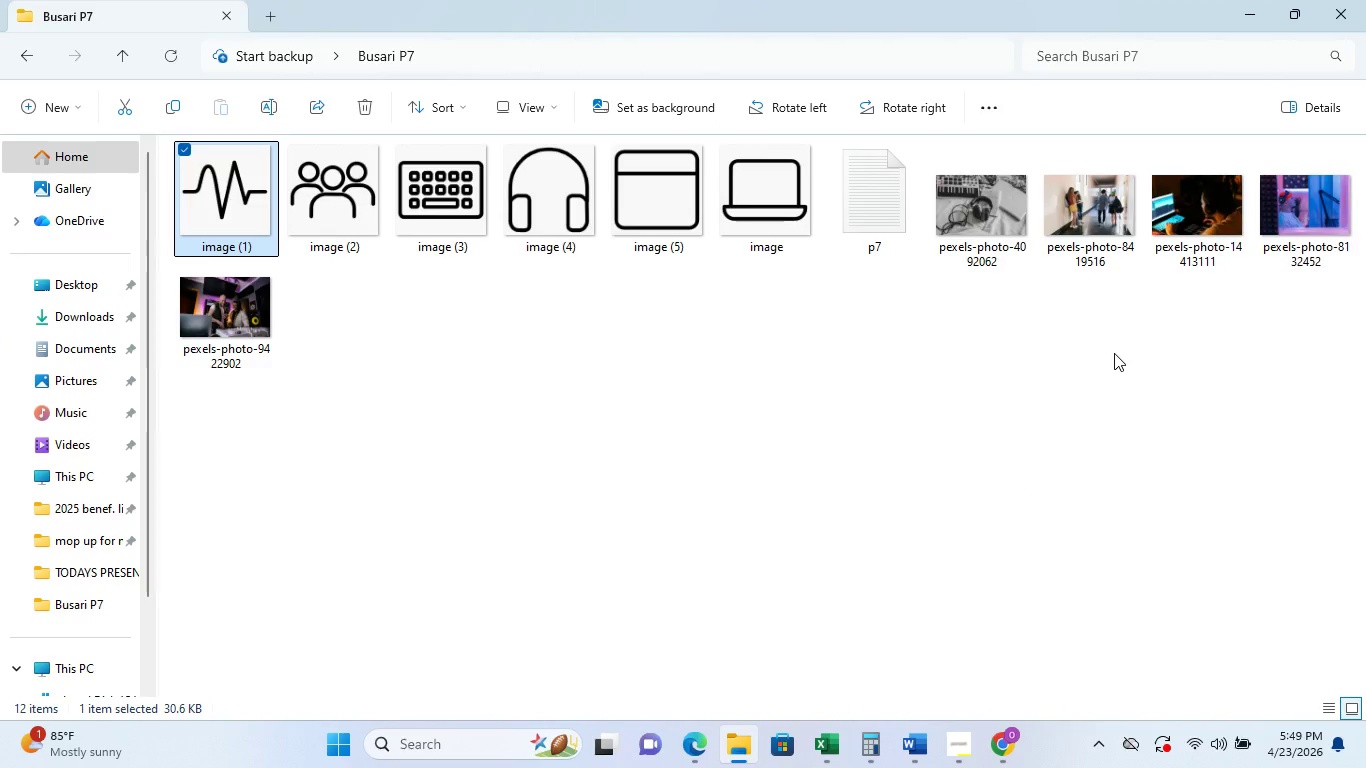 
left_click([1274, 223])
 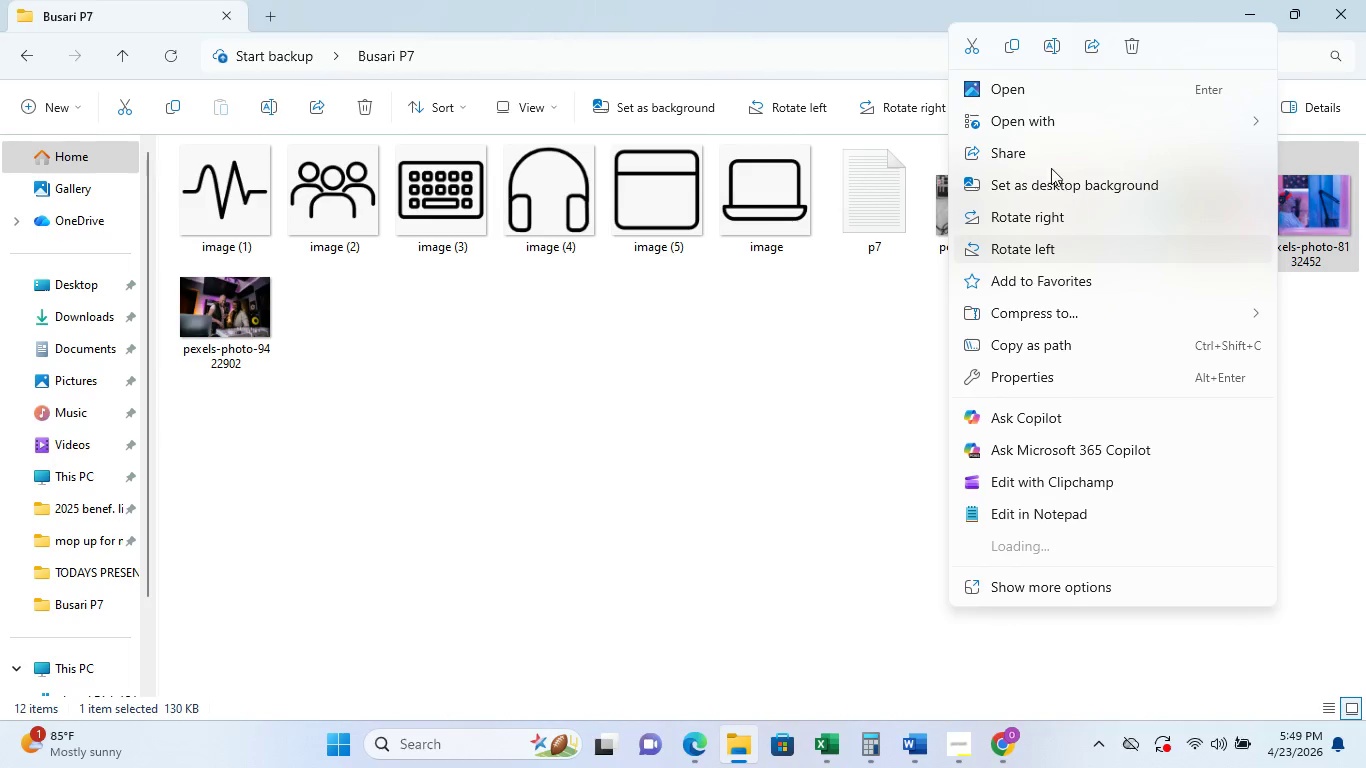 
left_click([1010, 57])
 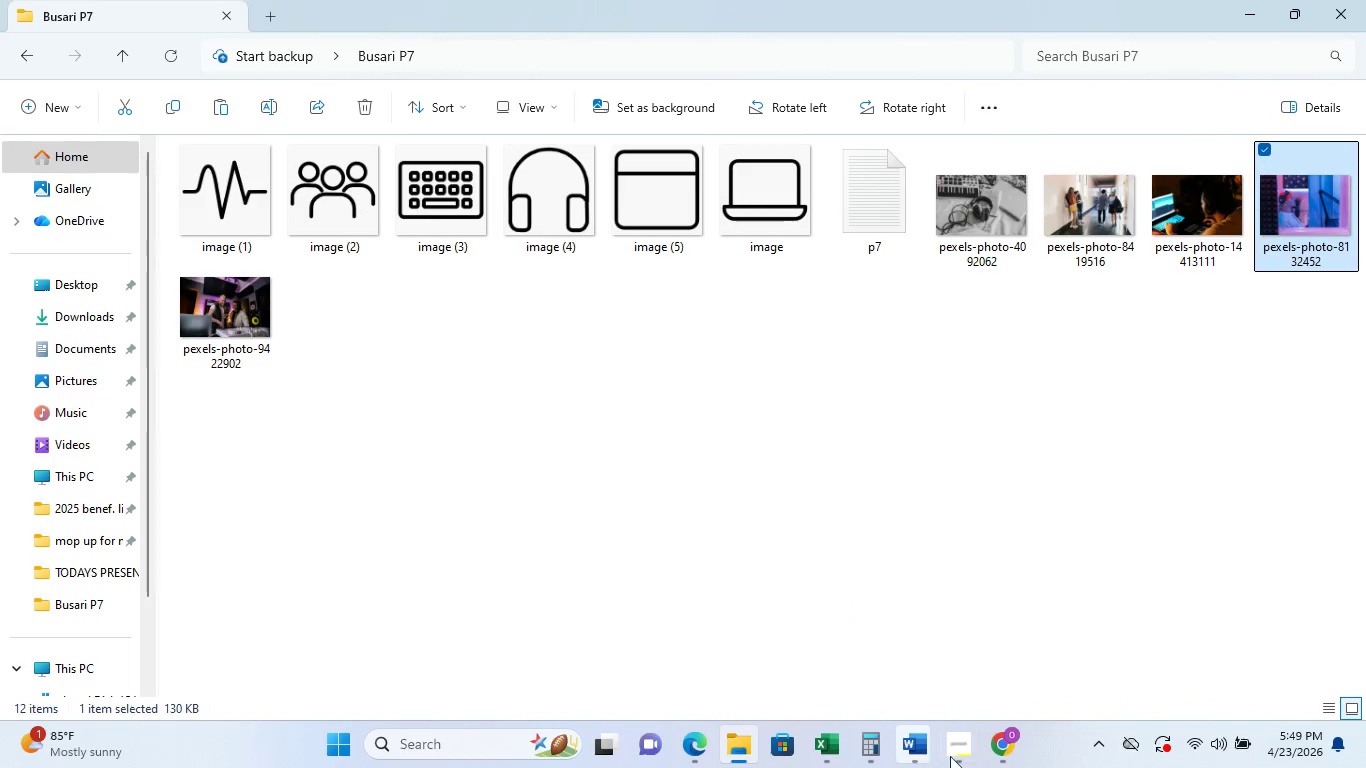 
left_click([990, 749])
 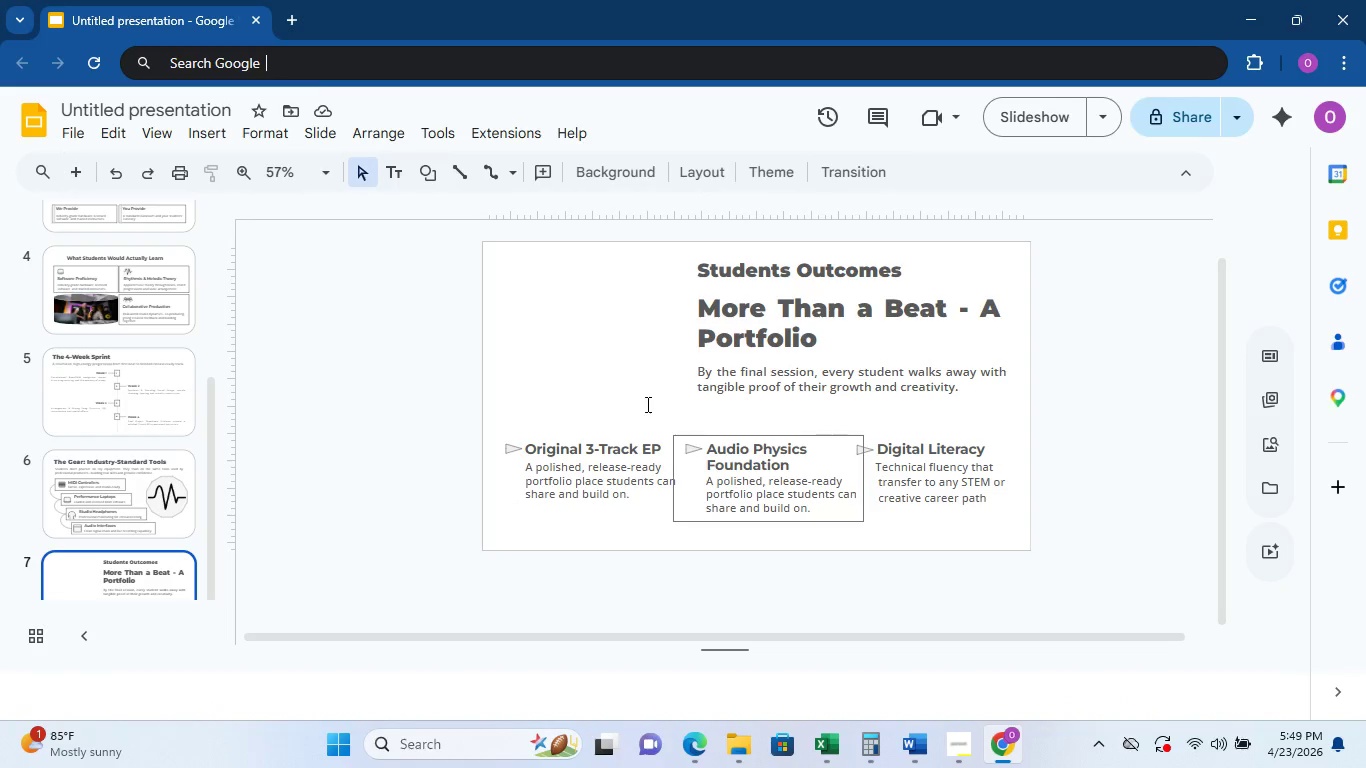 
right_click([579, 317])
 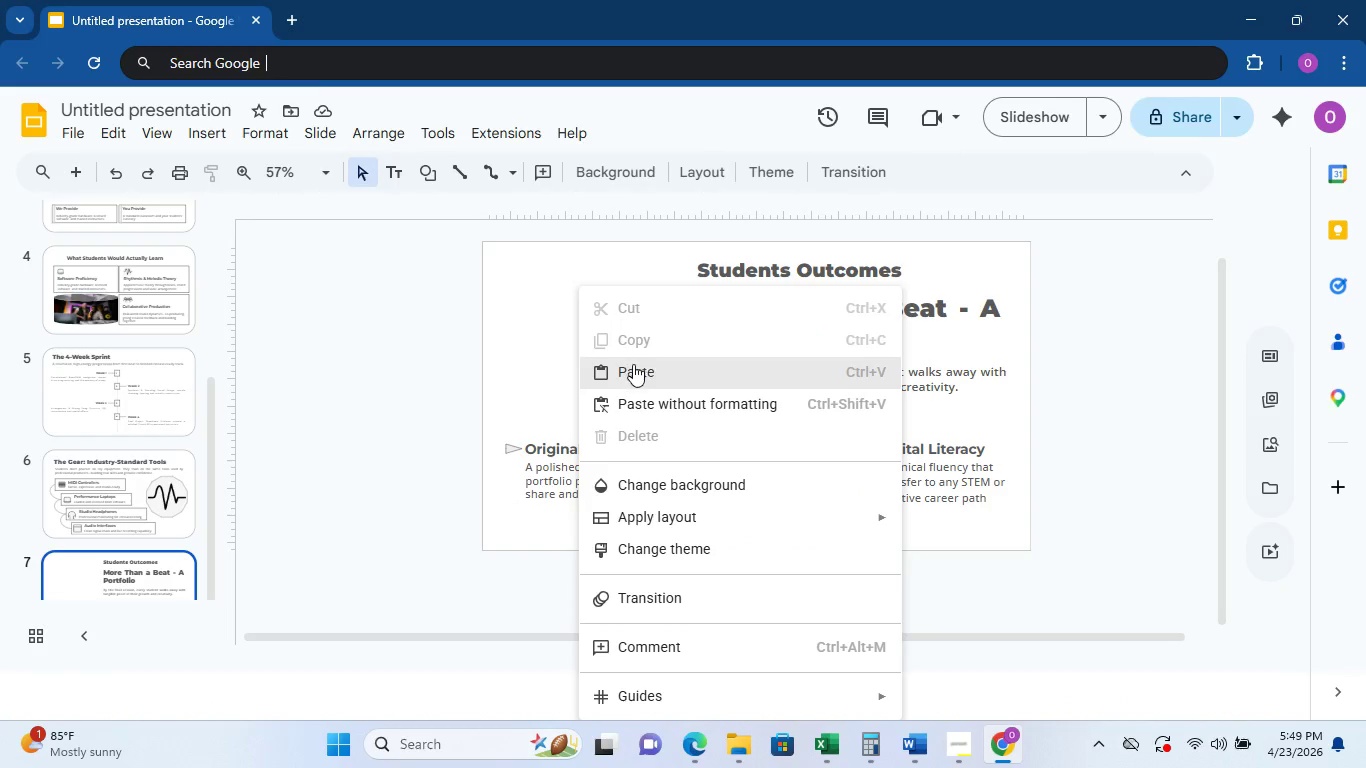 
left_click([634, 371])
 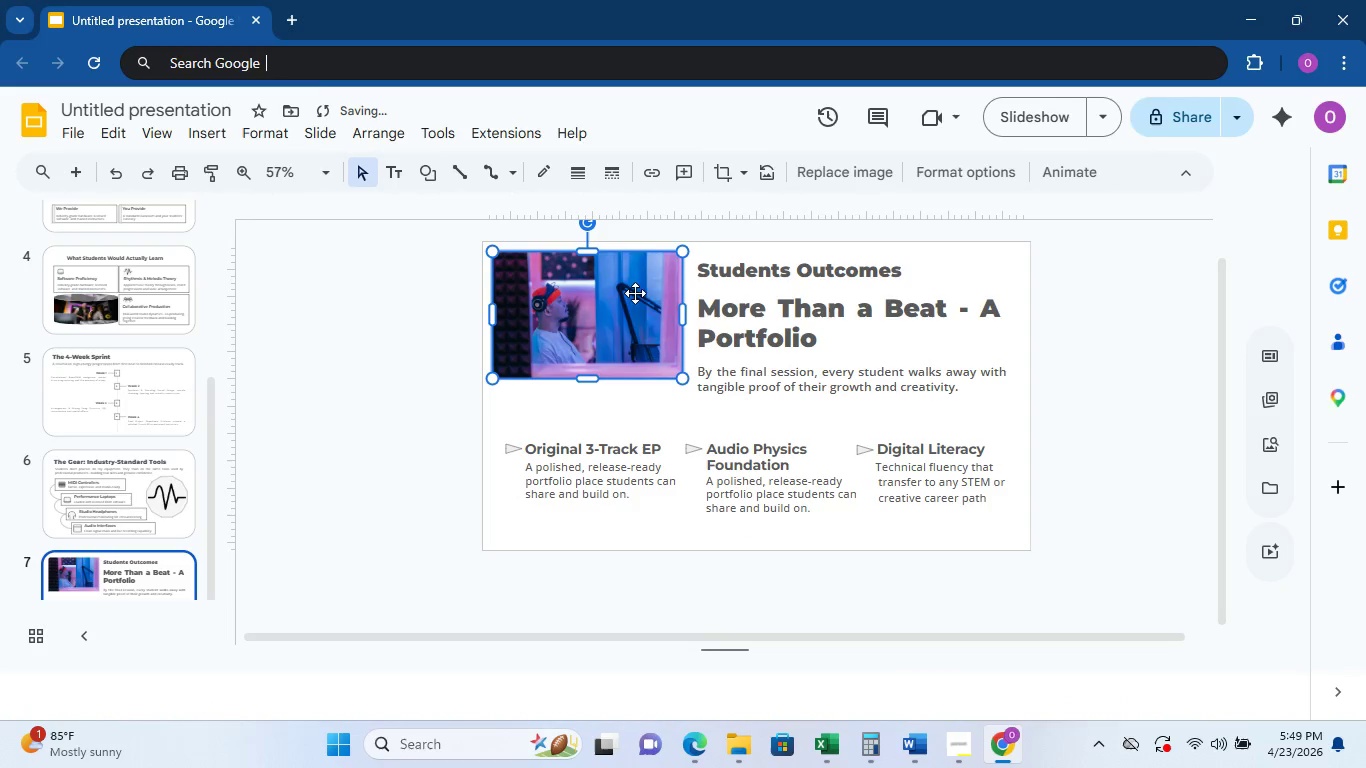 
left_click_drag(start_coordinate=[632, 302], to_coordinate=[635, 330])
 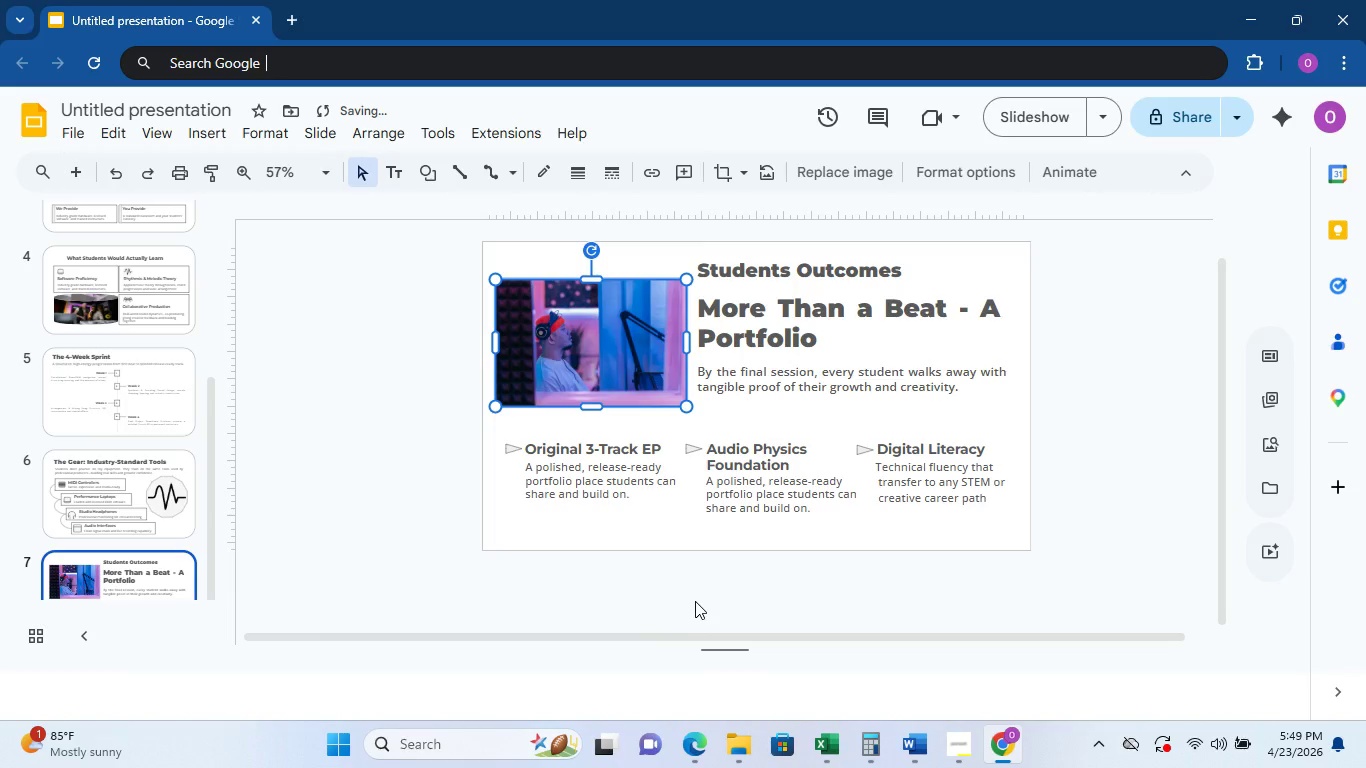 
left_click_drag(start_coordinate=[625, 351], to_coordinate=[621, 360])
 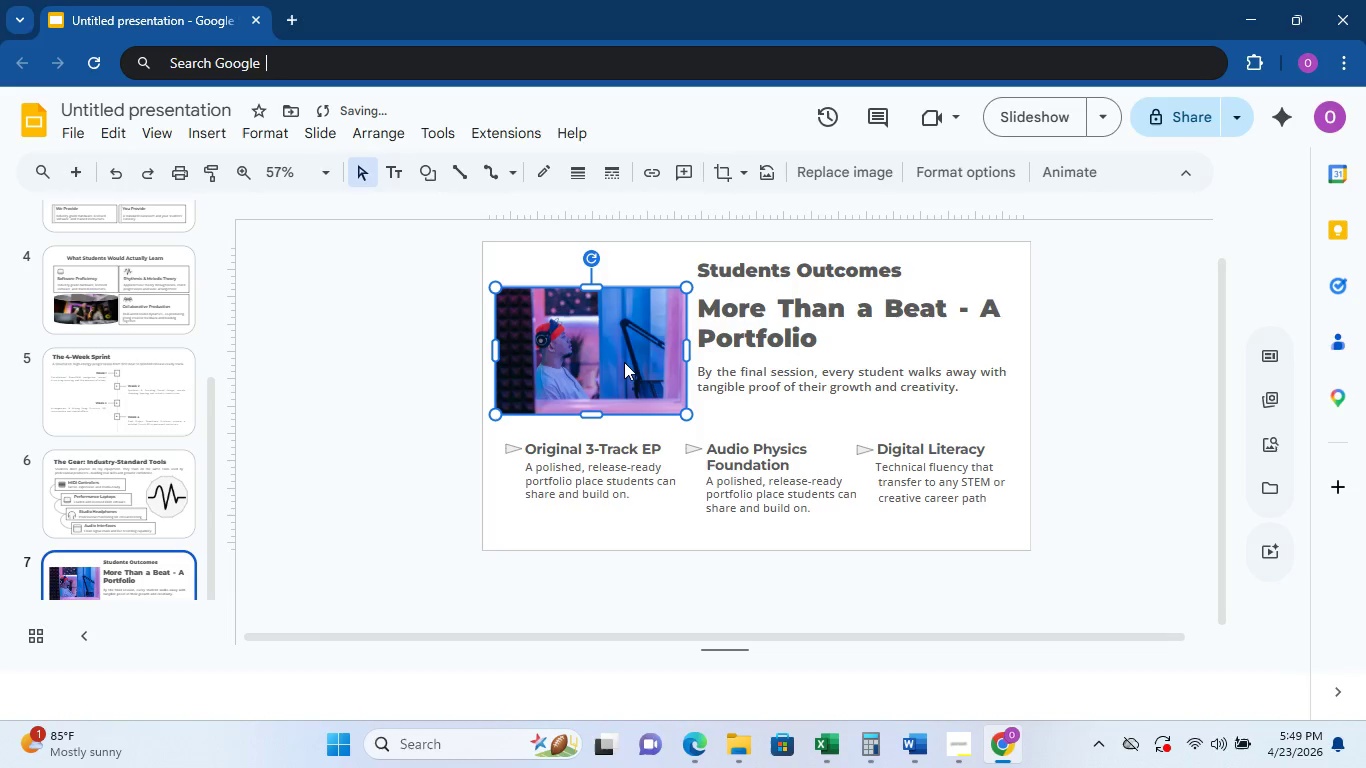 
left_click_drag(start_coordinate=[624, 359], to_coordinate=[624, 343])
 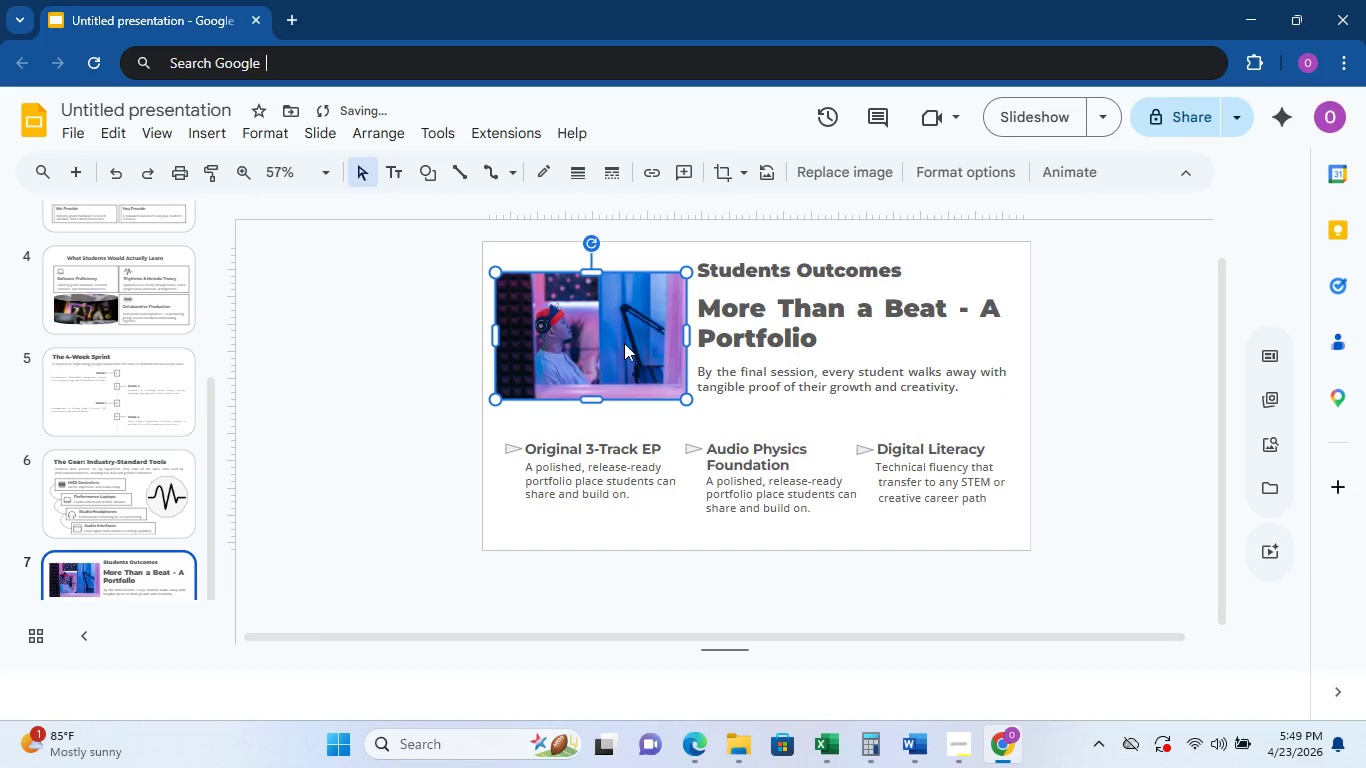 
left_click_drag(start_coordinate=[624, 343], to_coordinate=[622, 352])
 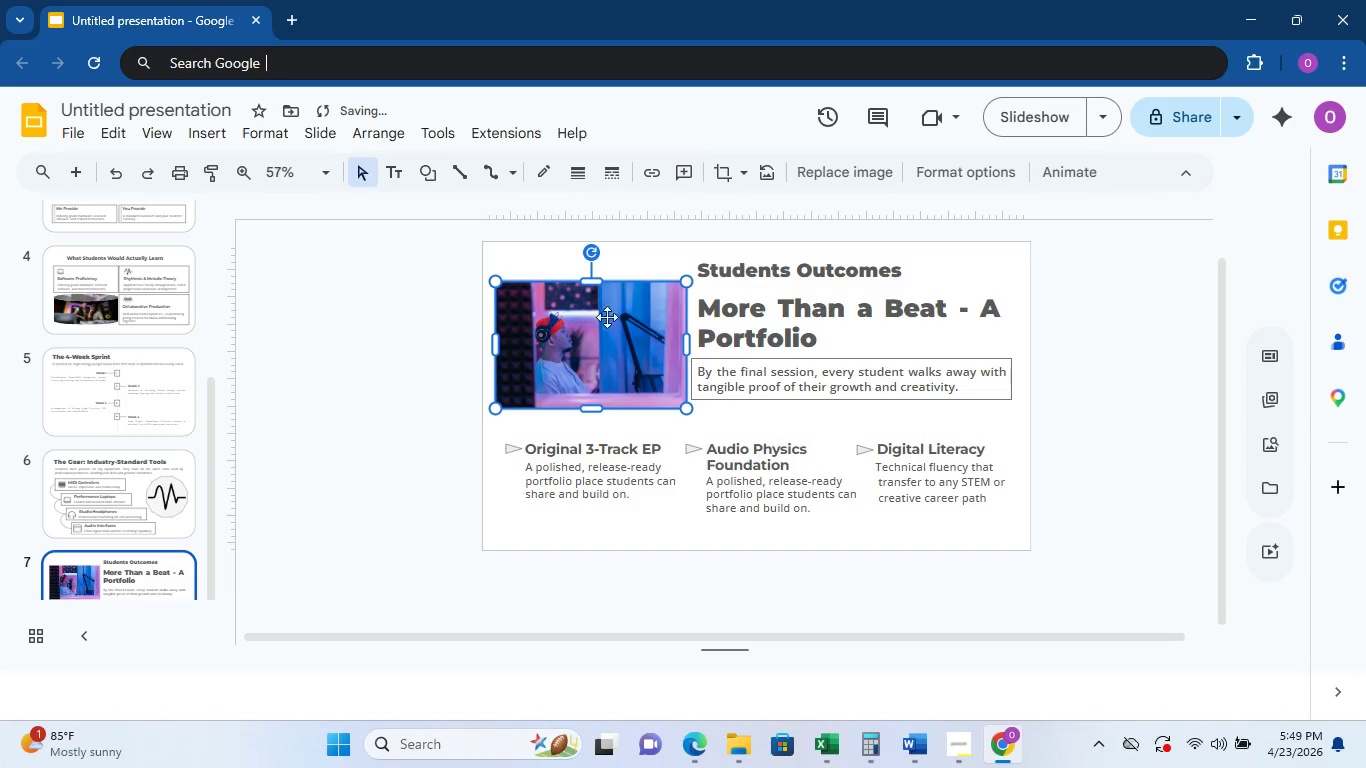 
left_click([738, 175])
 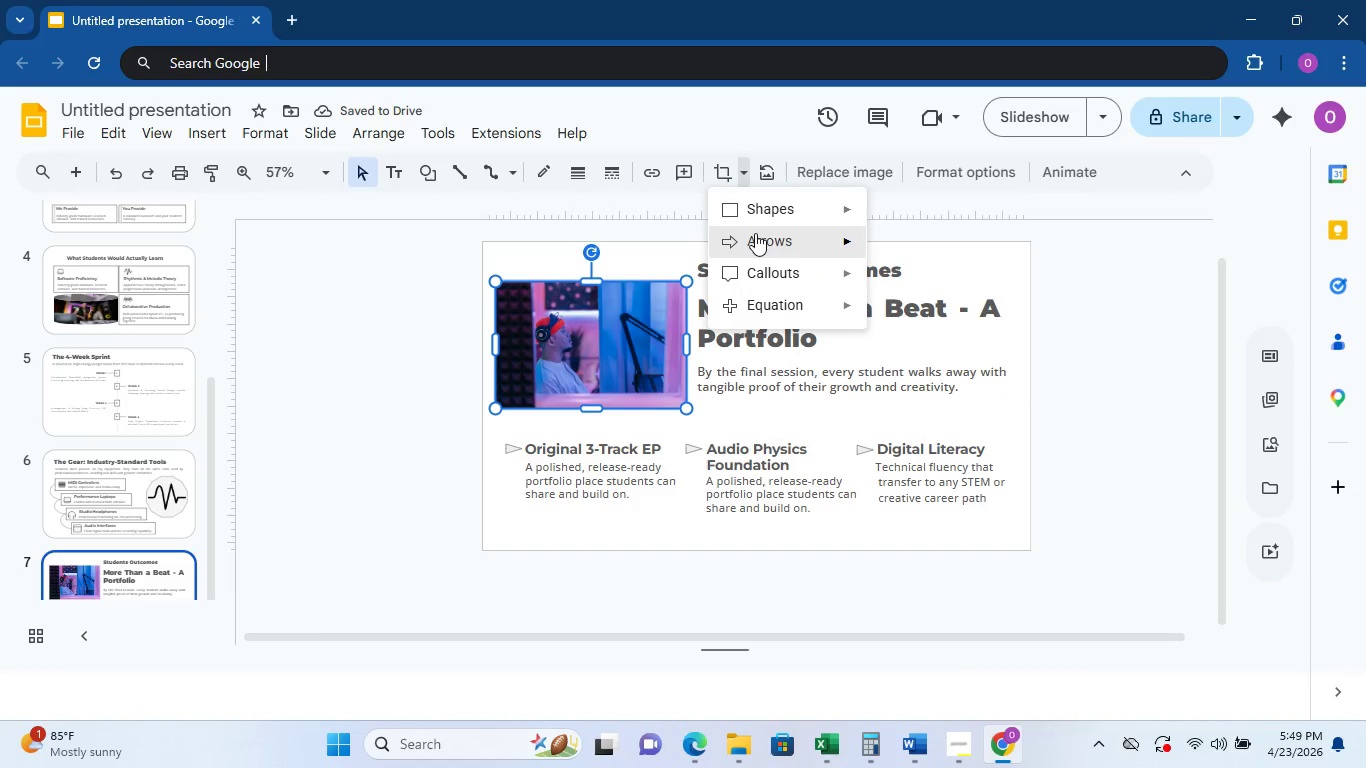 
mouse_move([804, 211])
 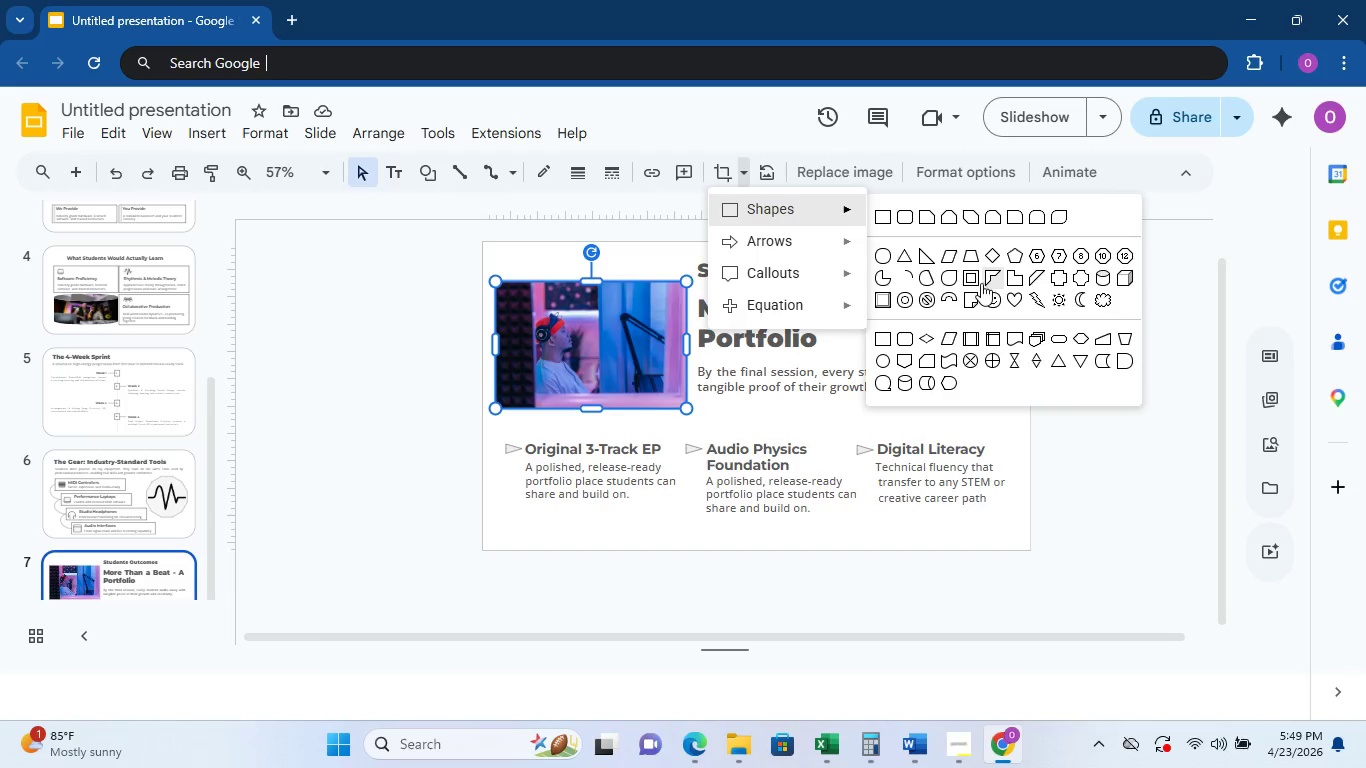 
left_click([973, 283])
 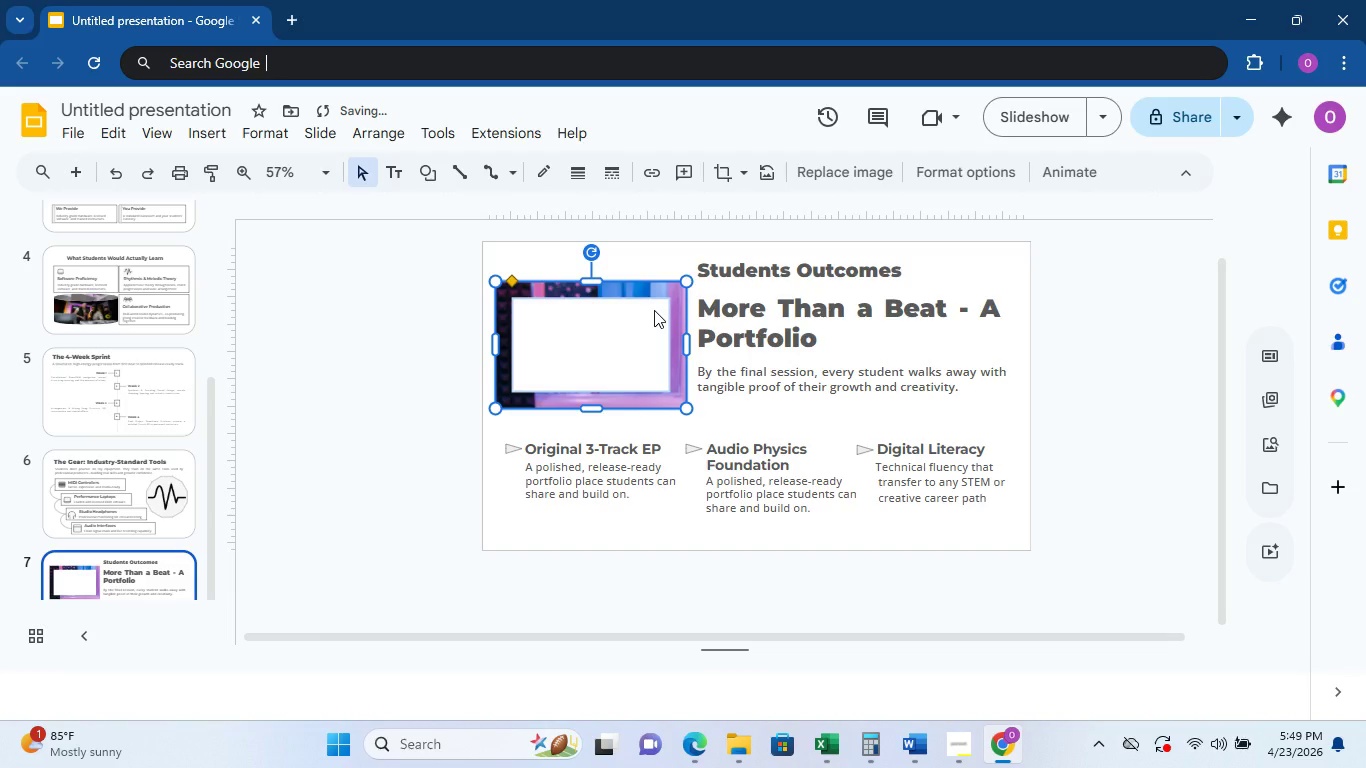 
right_click([654, 310])
 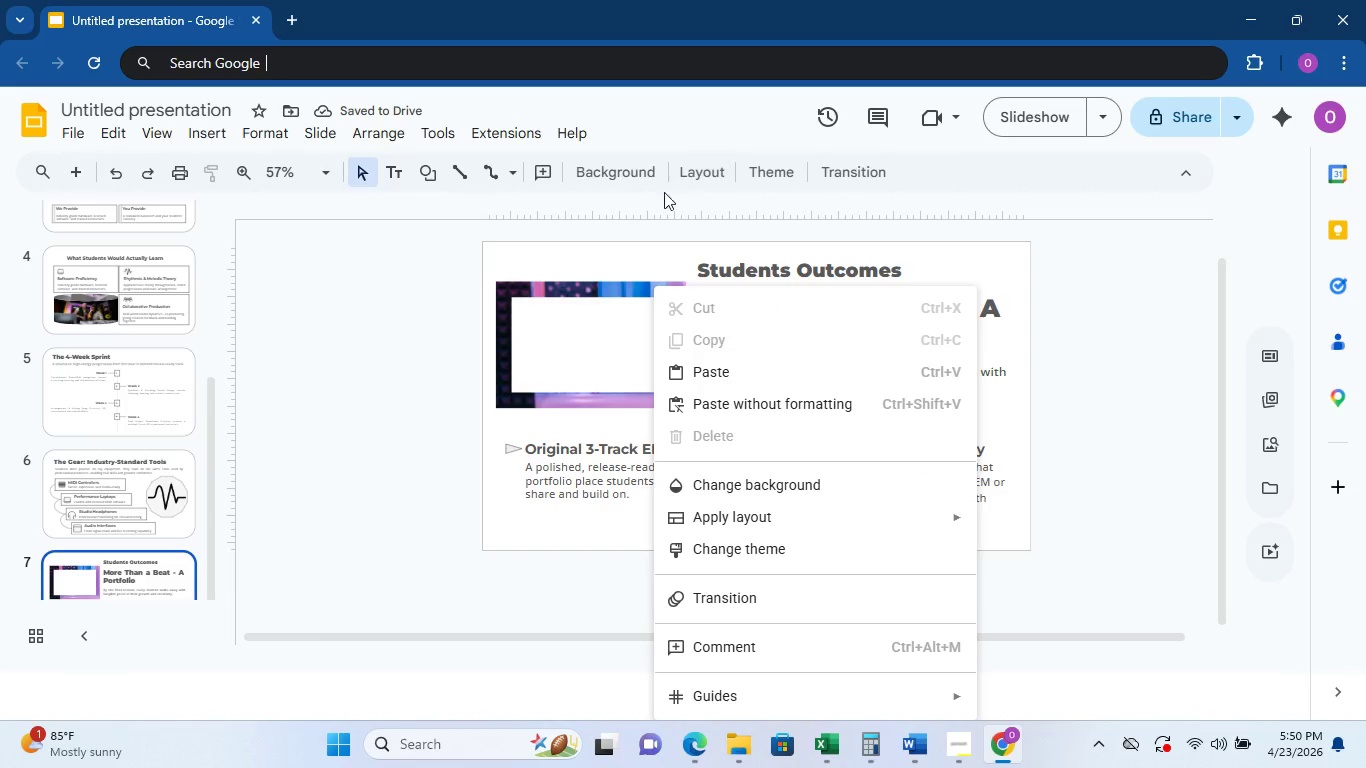 
left_click([637, 291])
 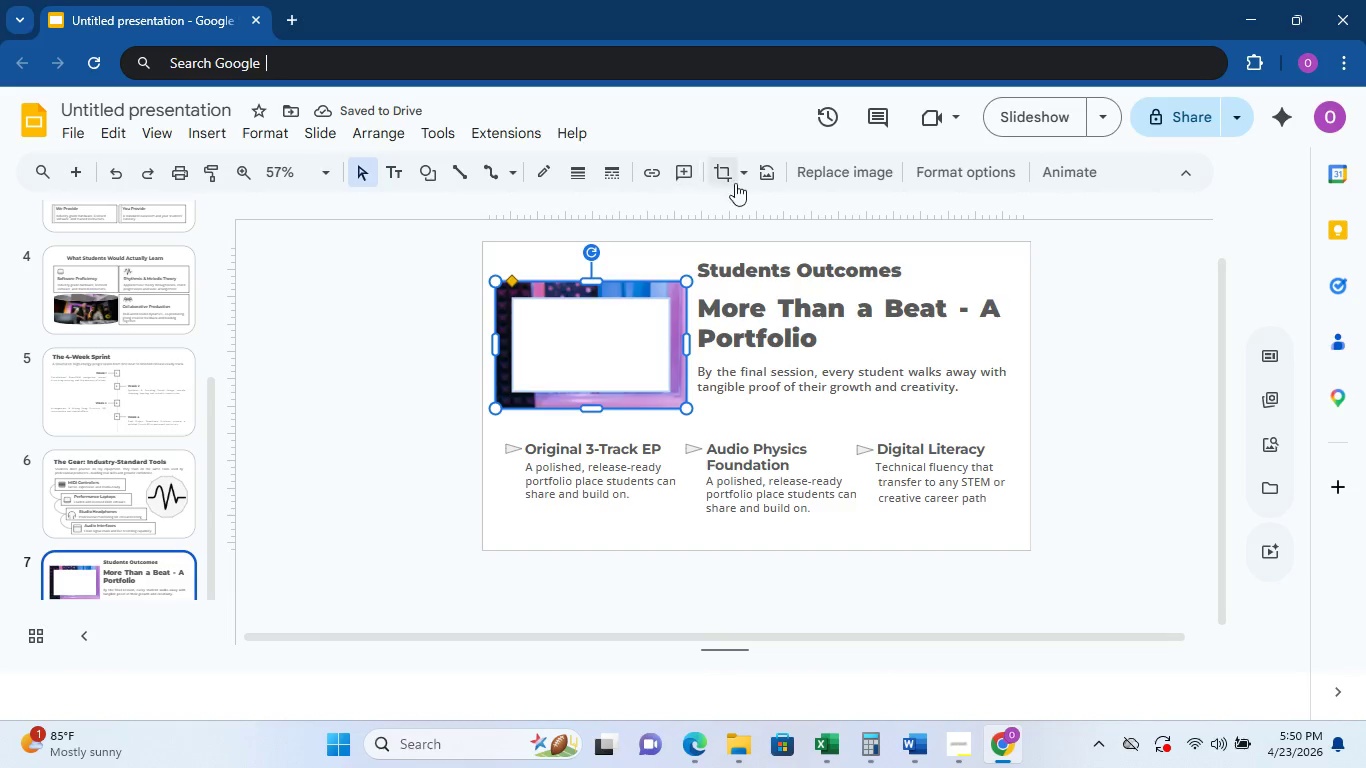 
left_click([746, 179])
 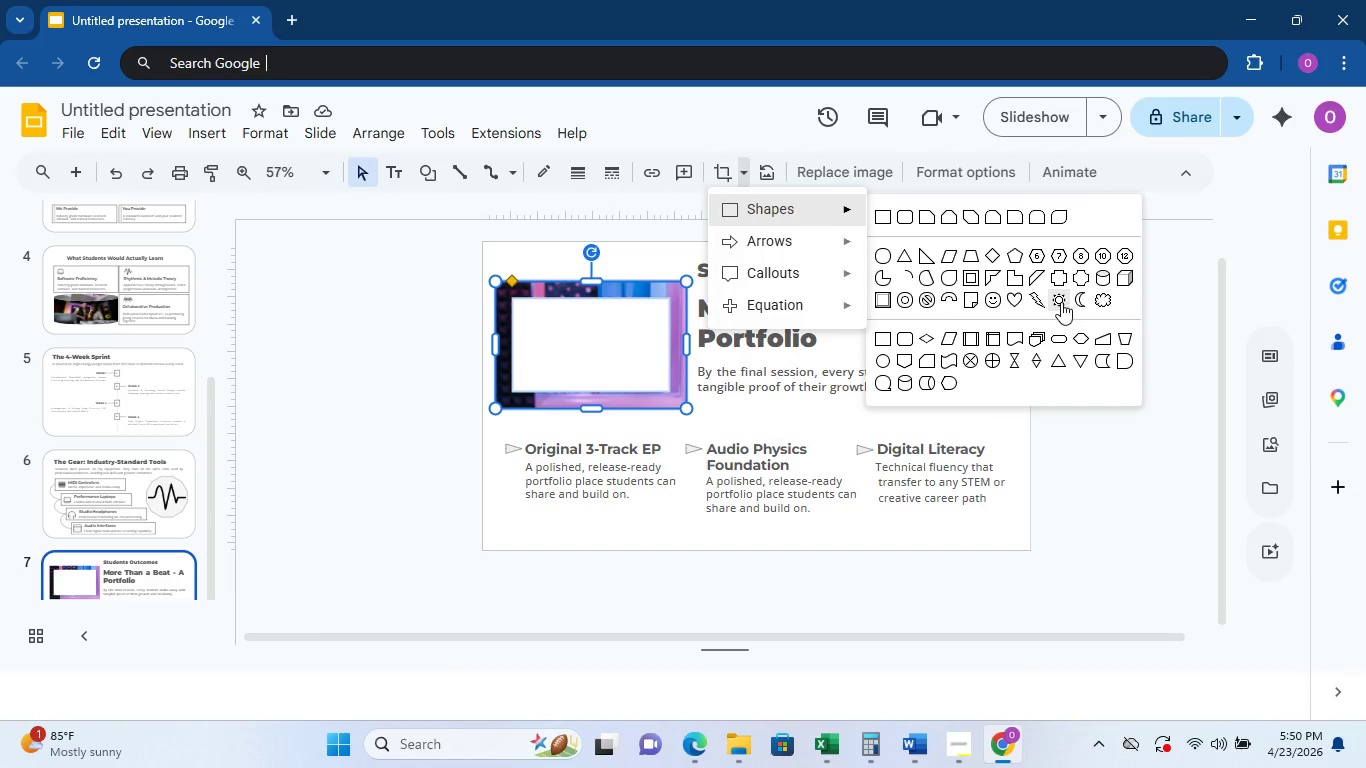 
left_click([1038, 302])
 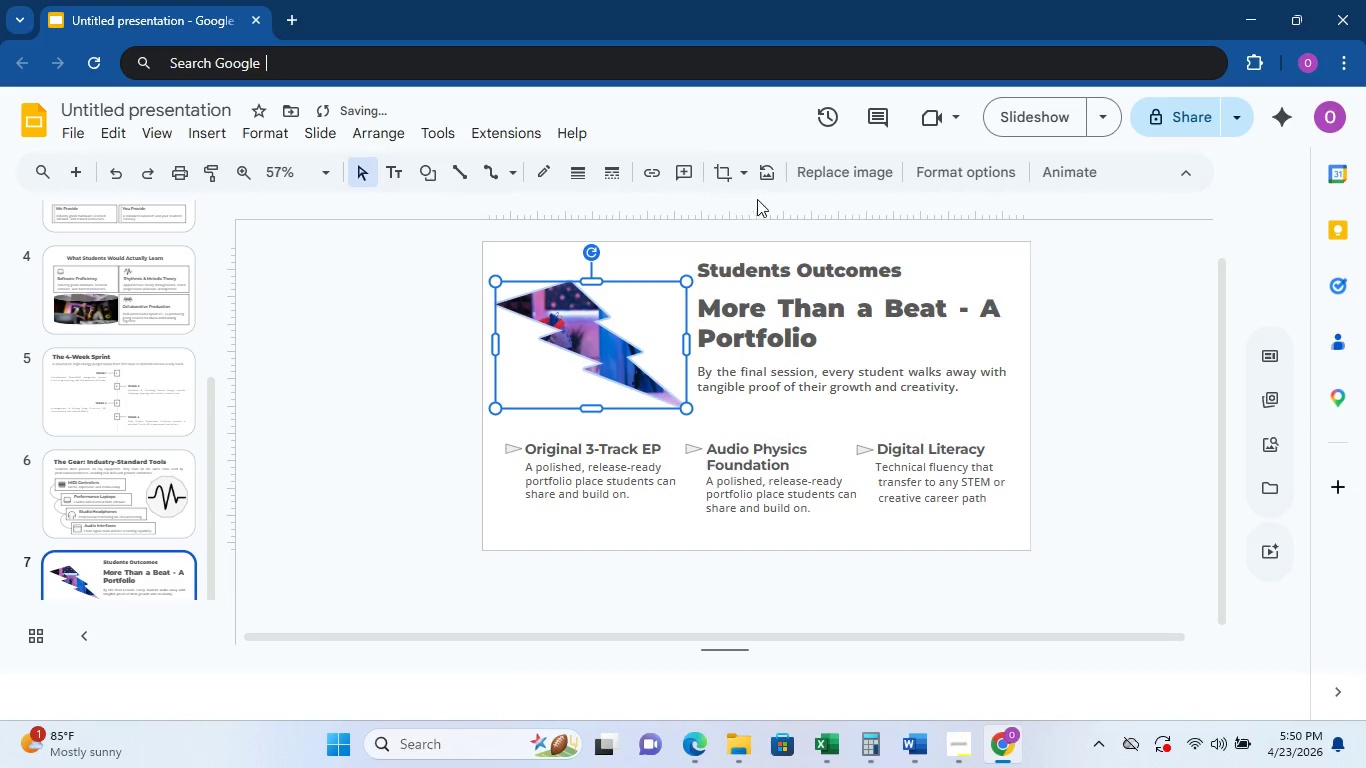 
left_click([744, 177])
 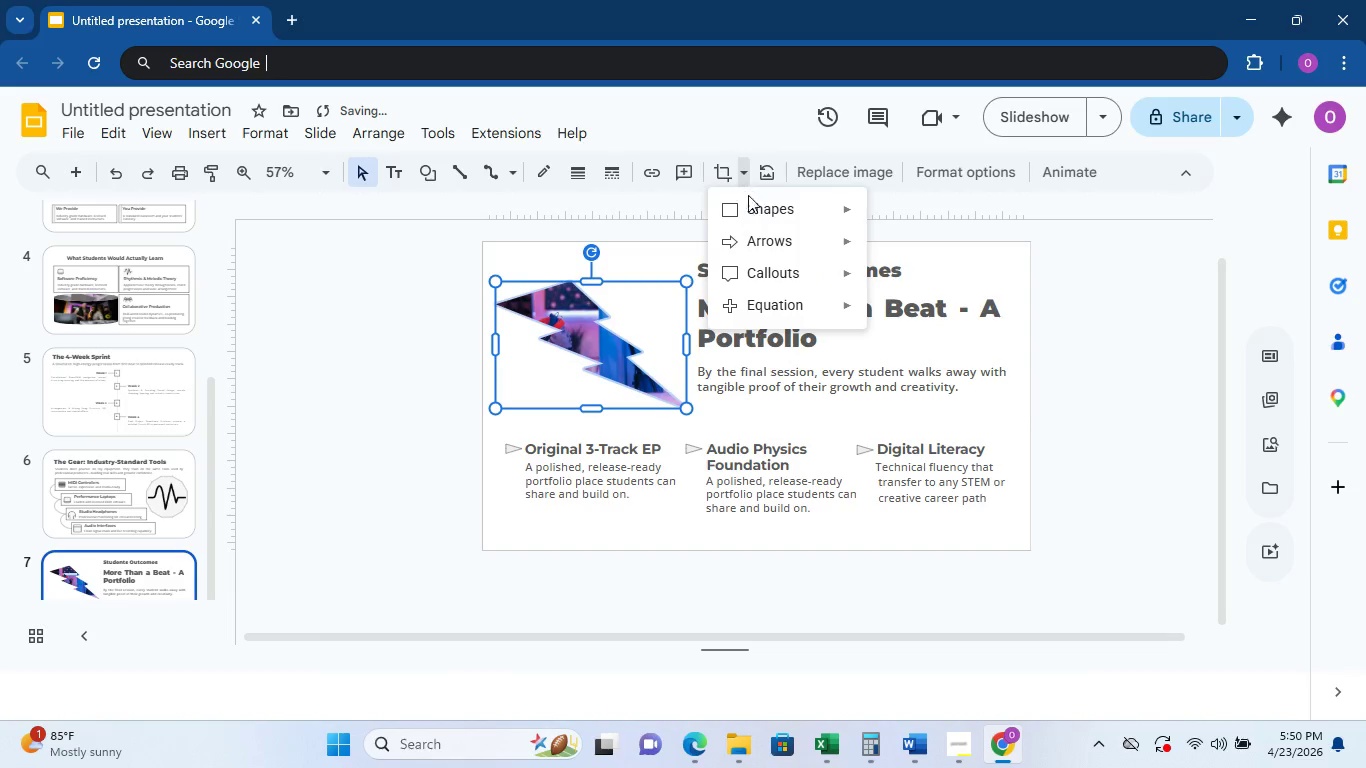 
mouse_move([791, 219])
 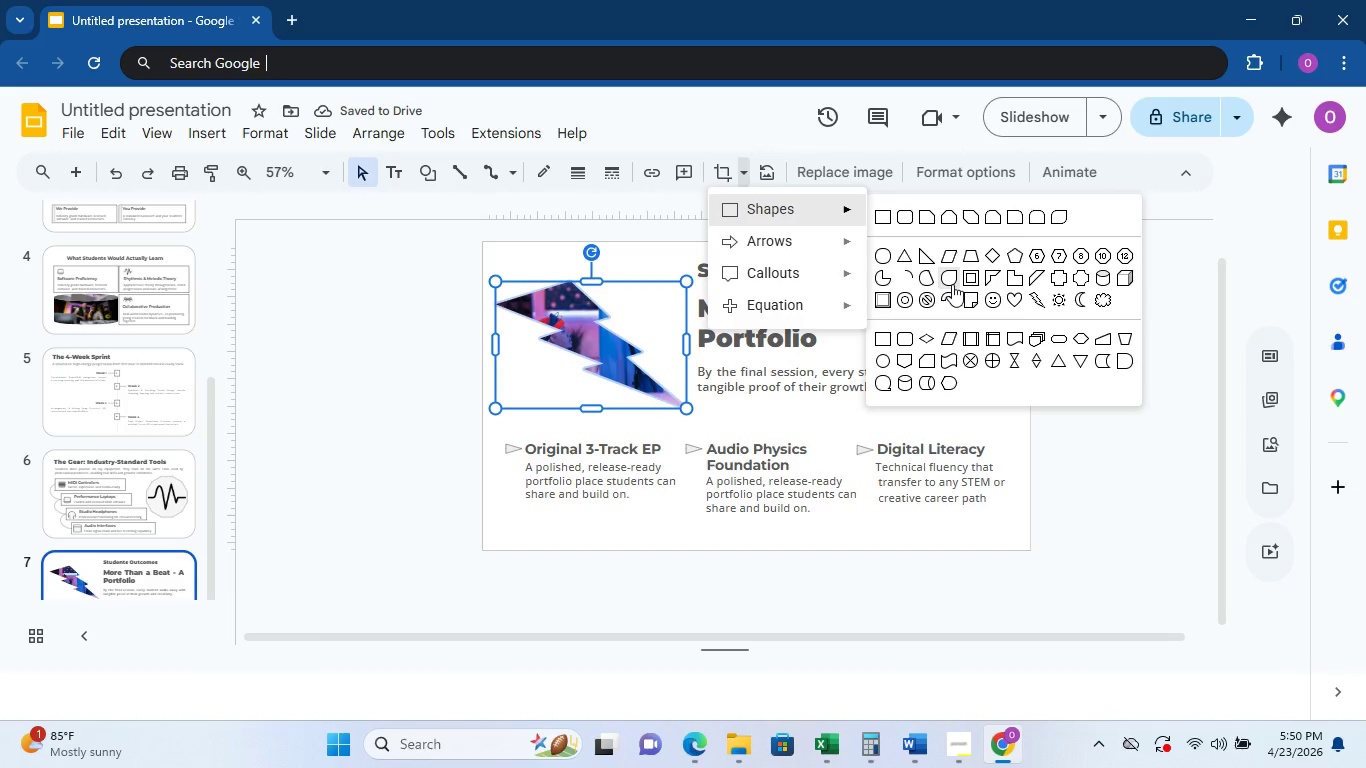 
left_click([952, 284])
 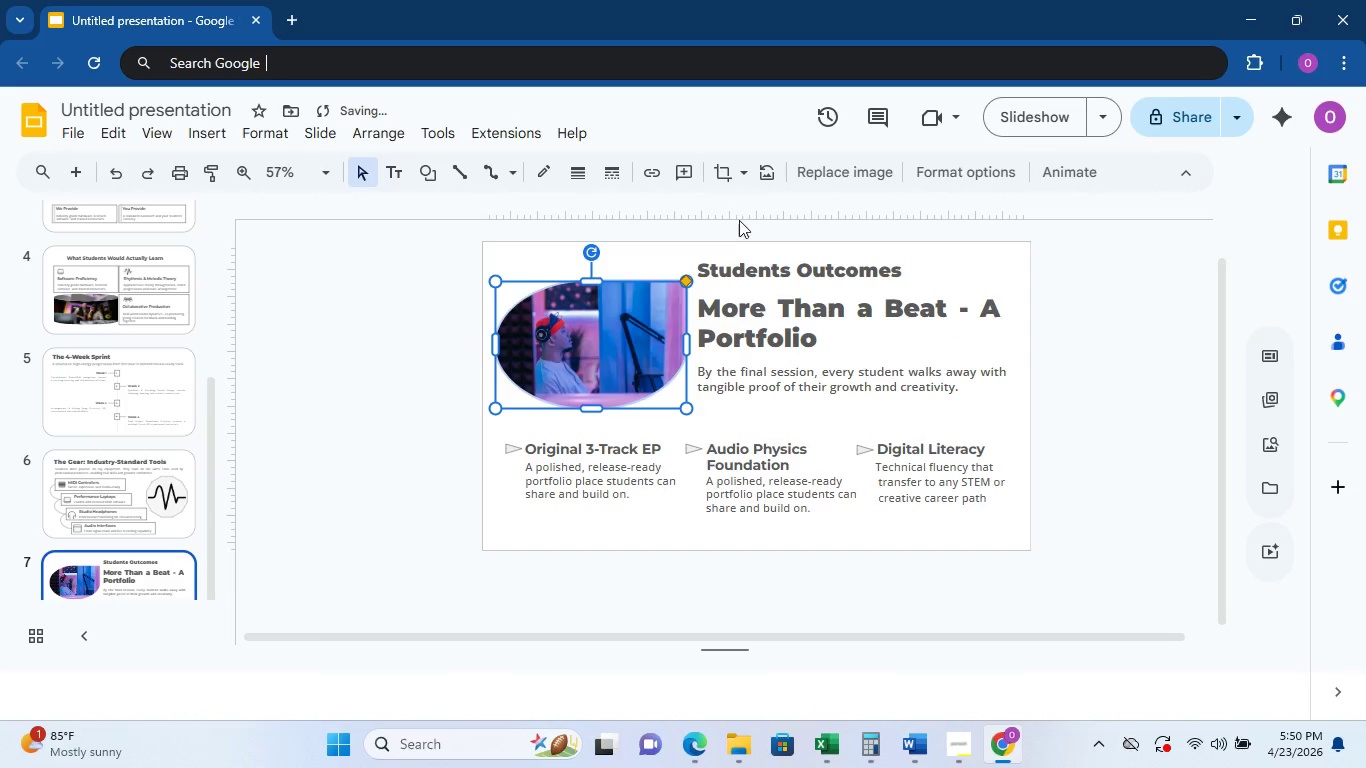 
left_click([733, 242])
 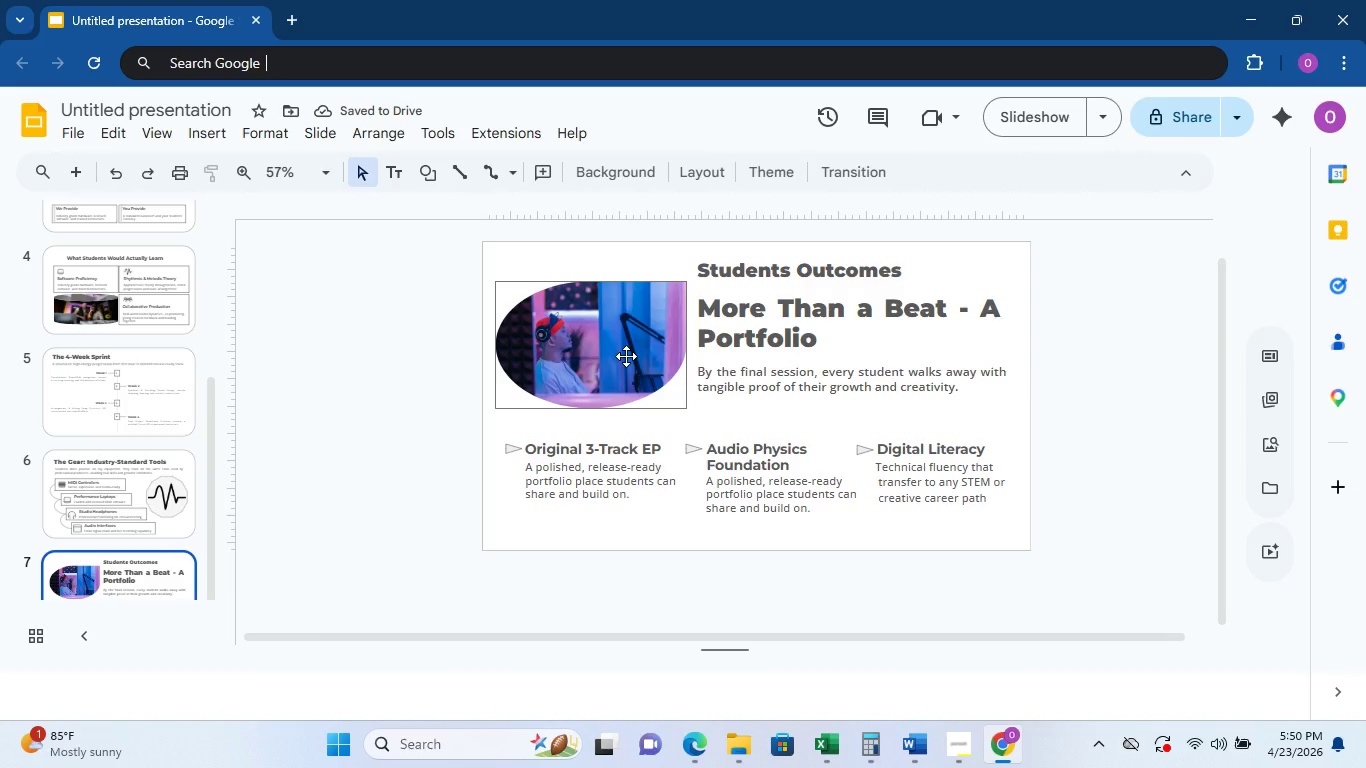 
left_click([641, 348])
 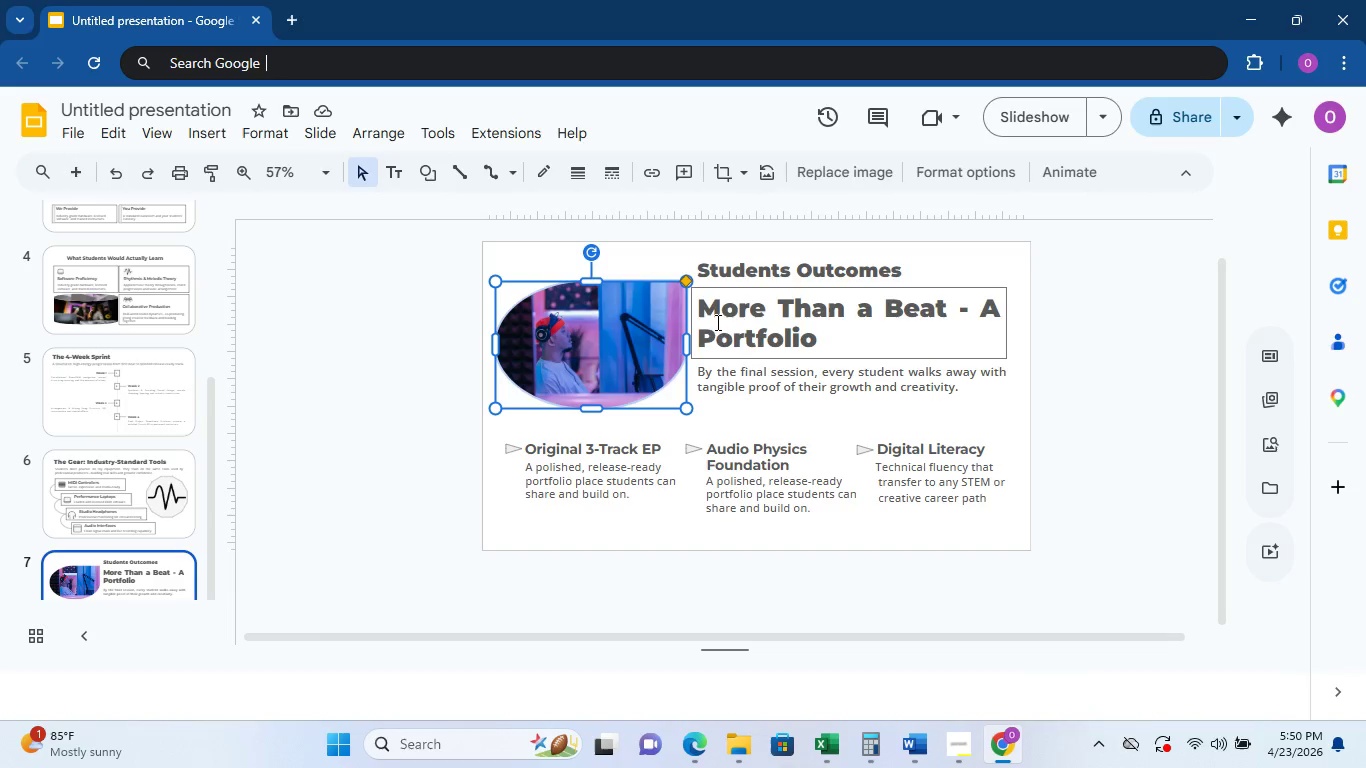 
left_click([1136, 353])
 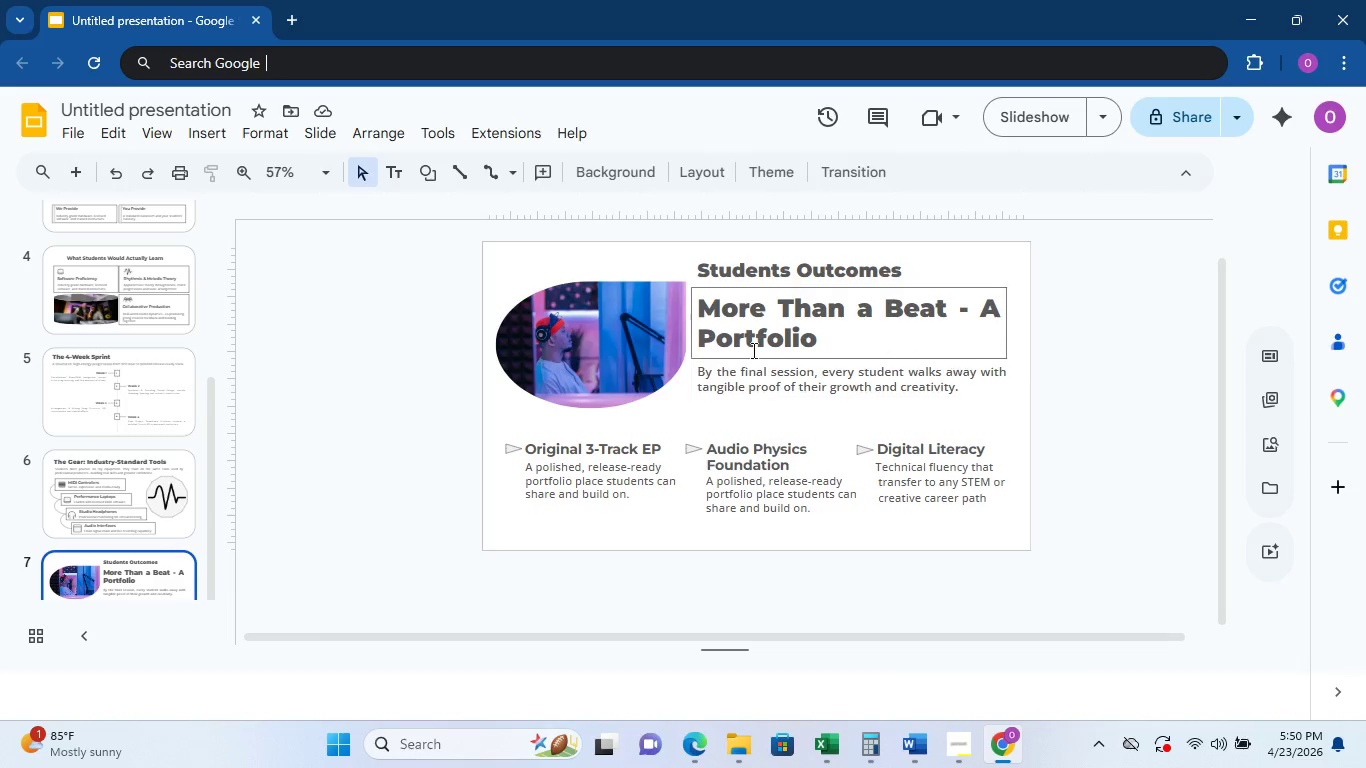 
left_click([598, 353])
 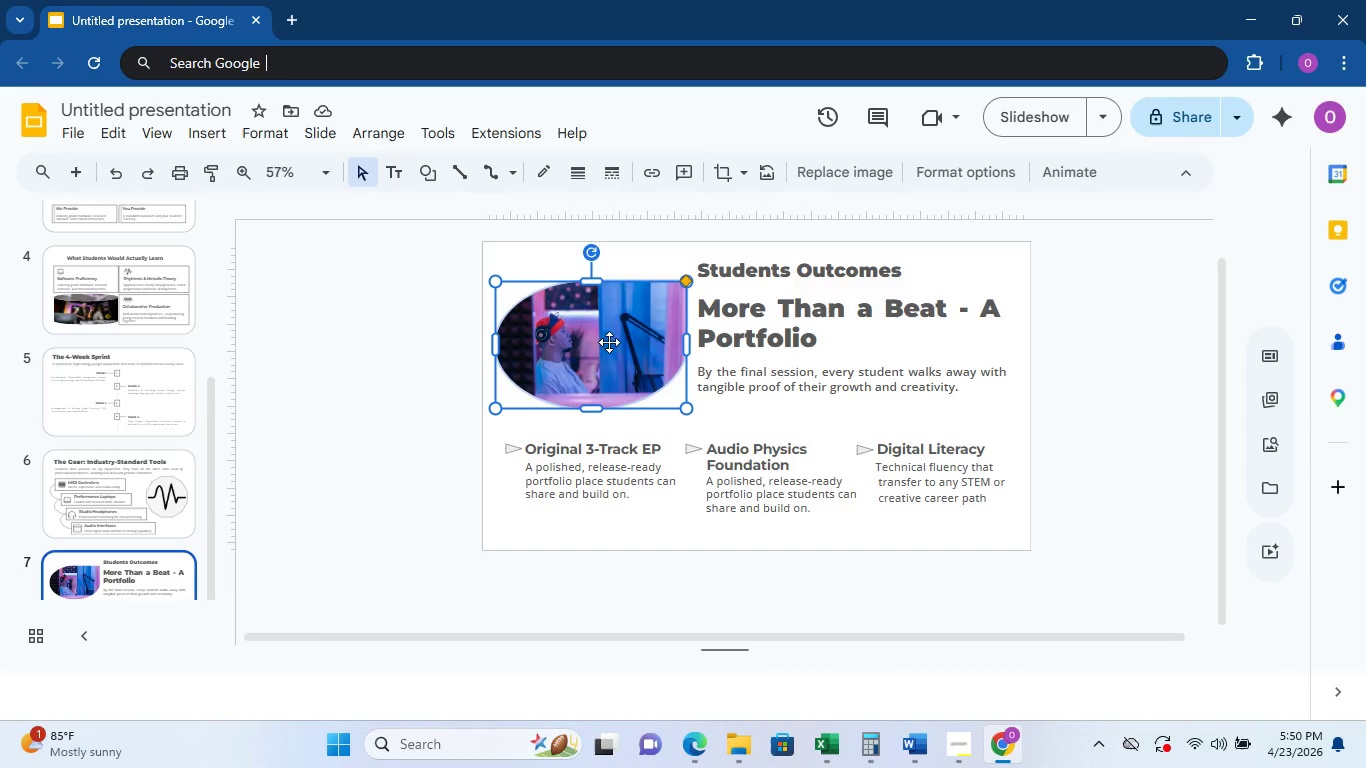 
left_click_drag(start_coordinate=[609, 342], to_coordinate=[608, 353])
 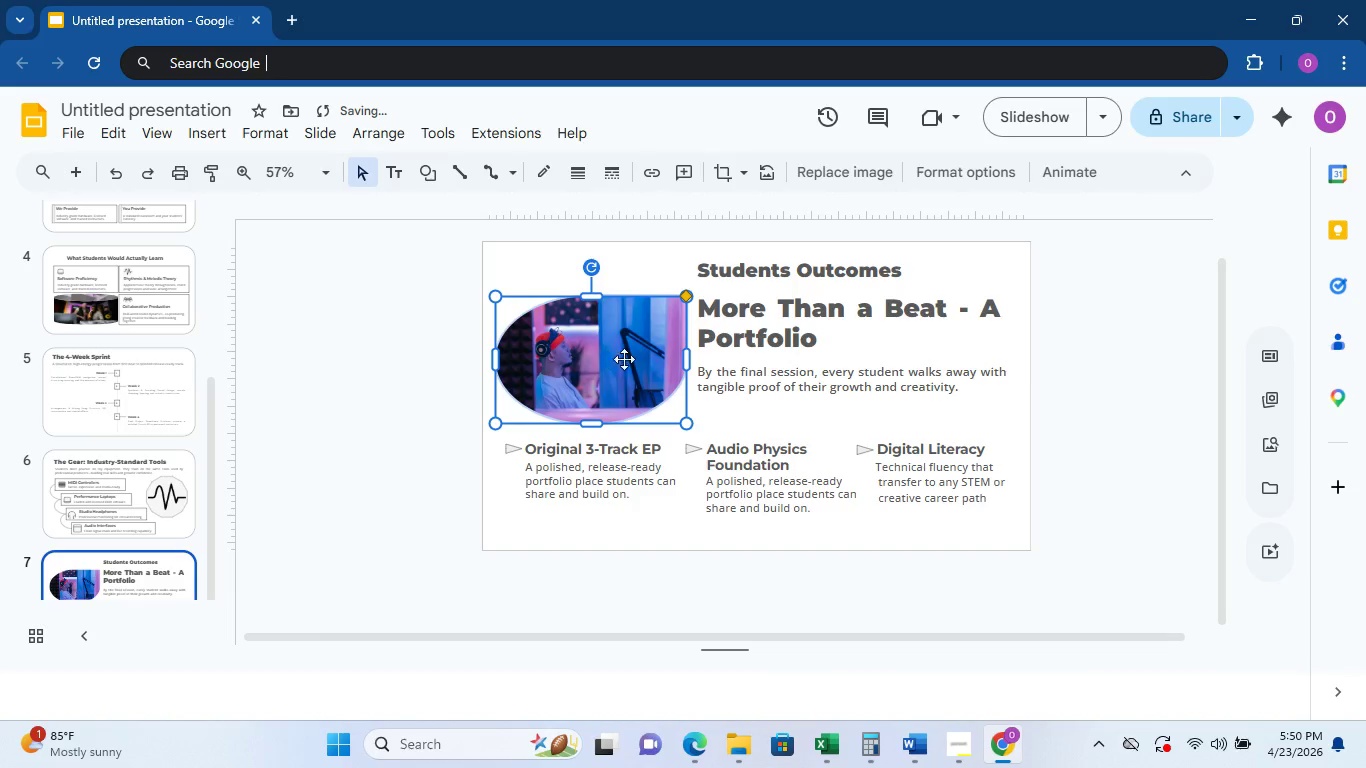 
left_click([1127, 398])
 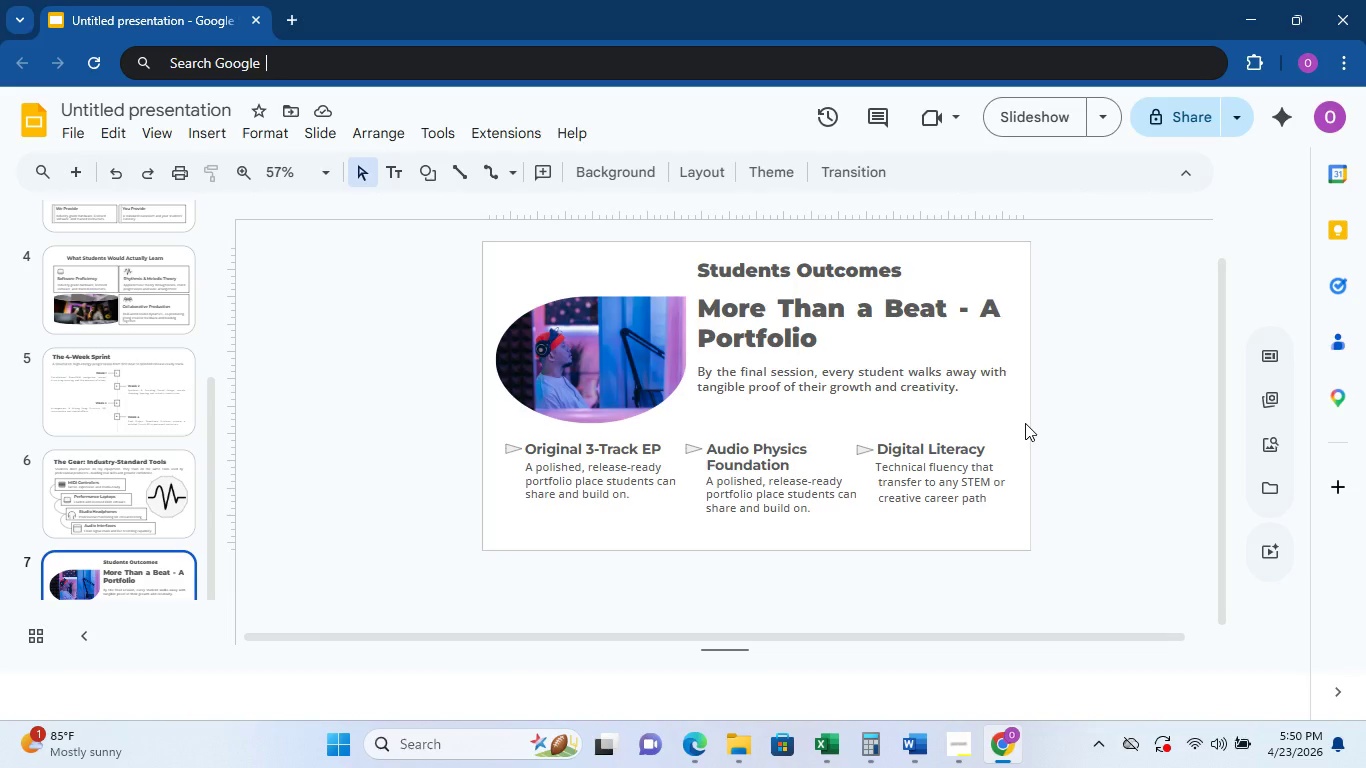 
wait(12.12)
 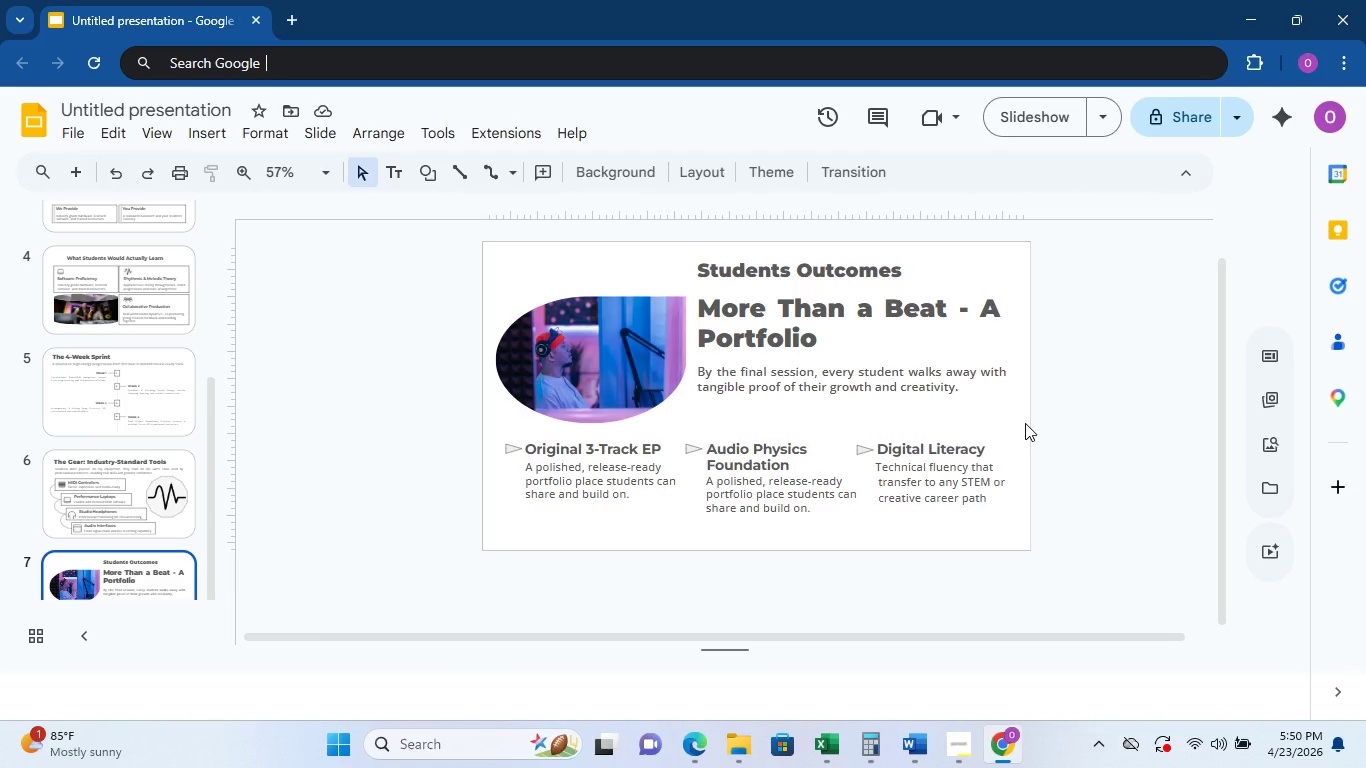 
mouse_move([551, 458])
 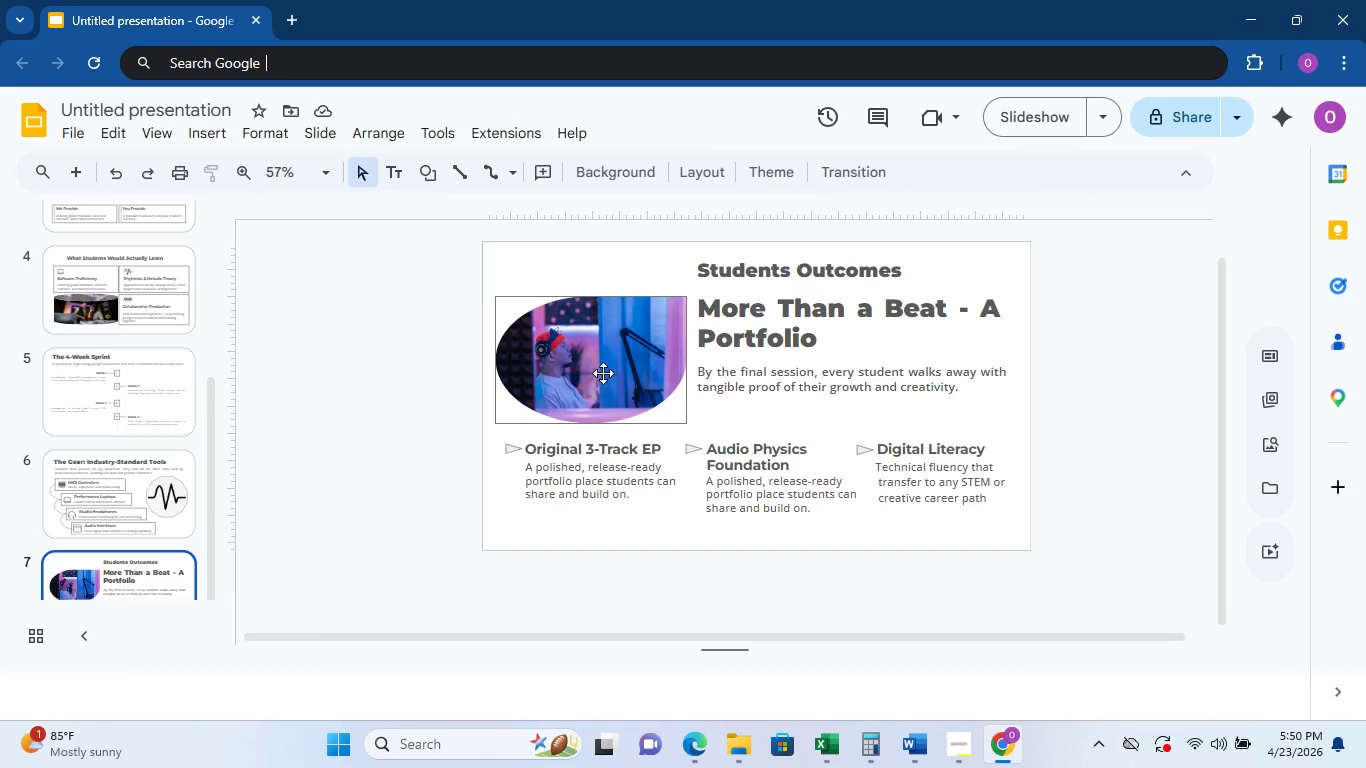 
left_click([629, 345])
 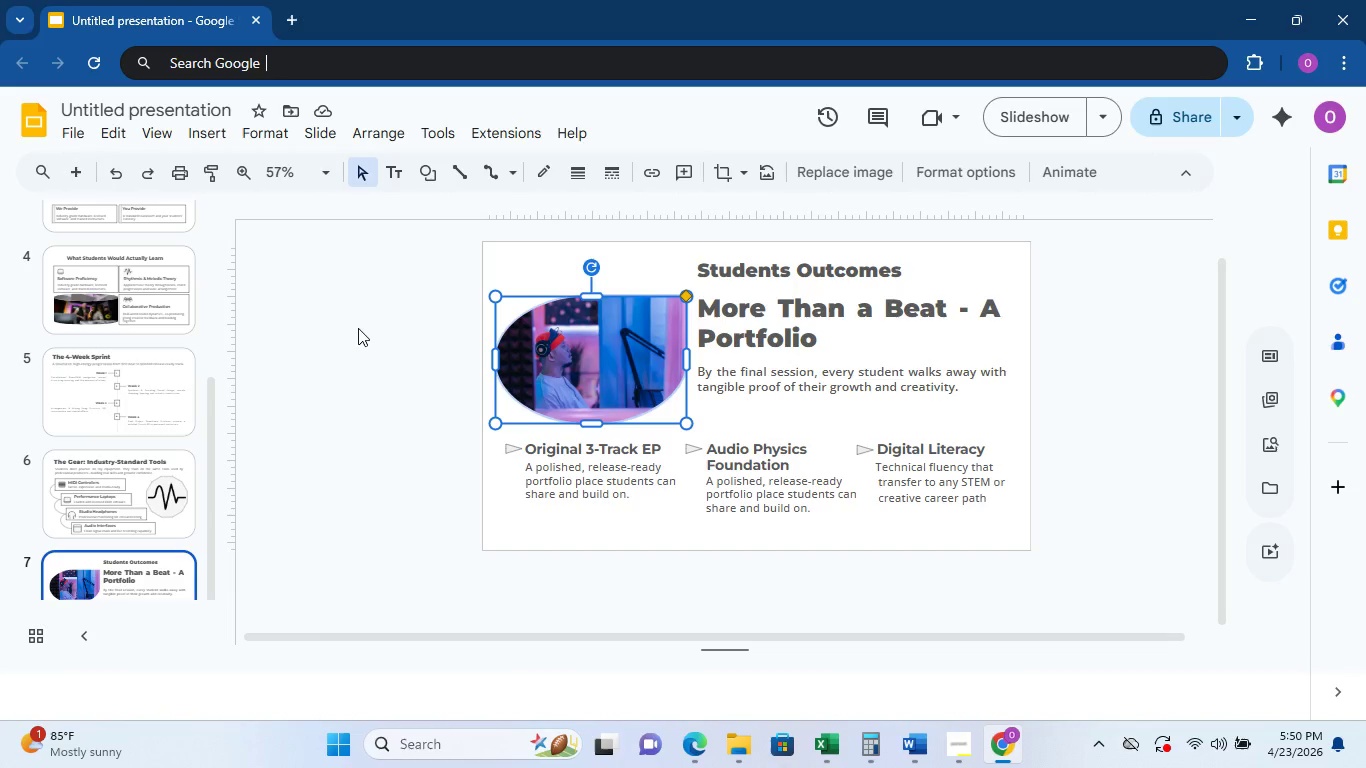 
left_click([406, 413])
 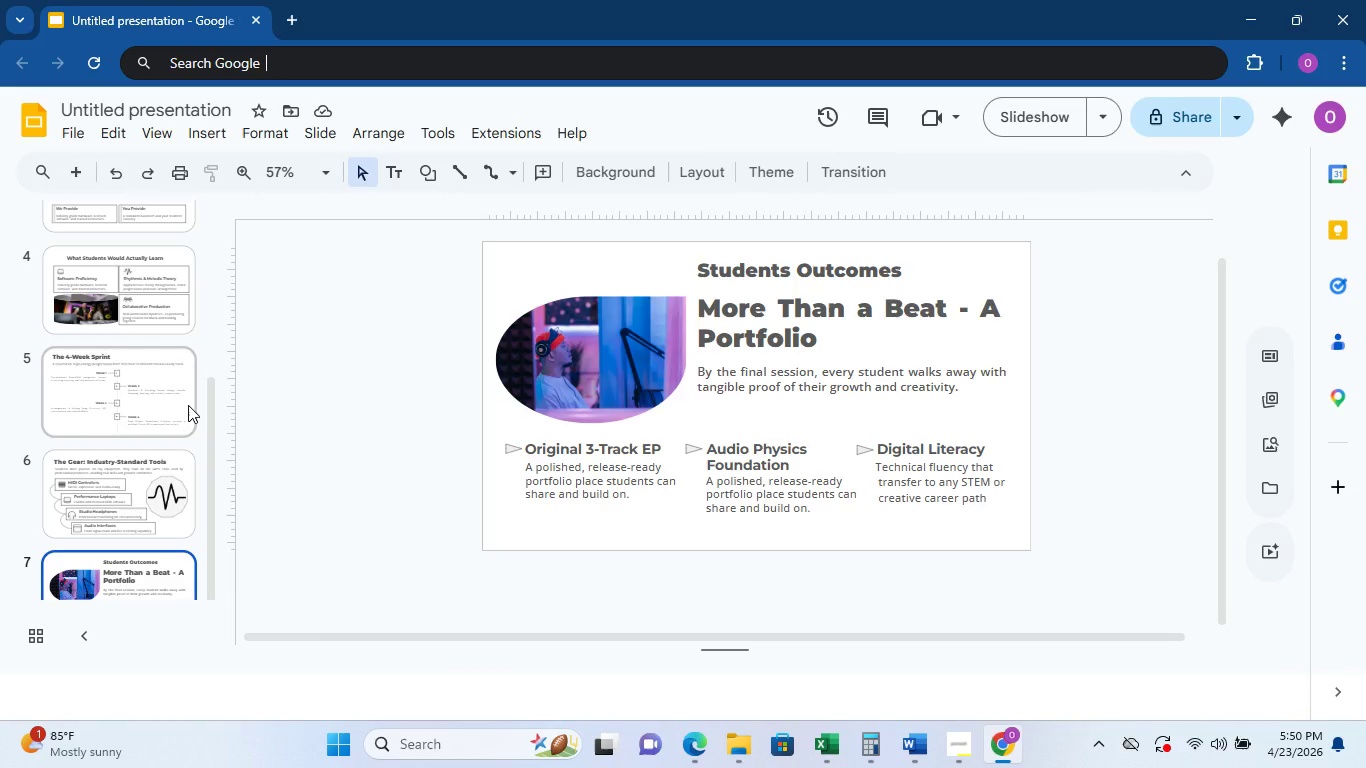 
wait(7.74)
 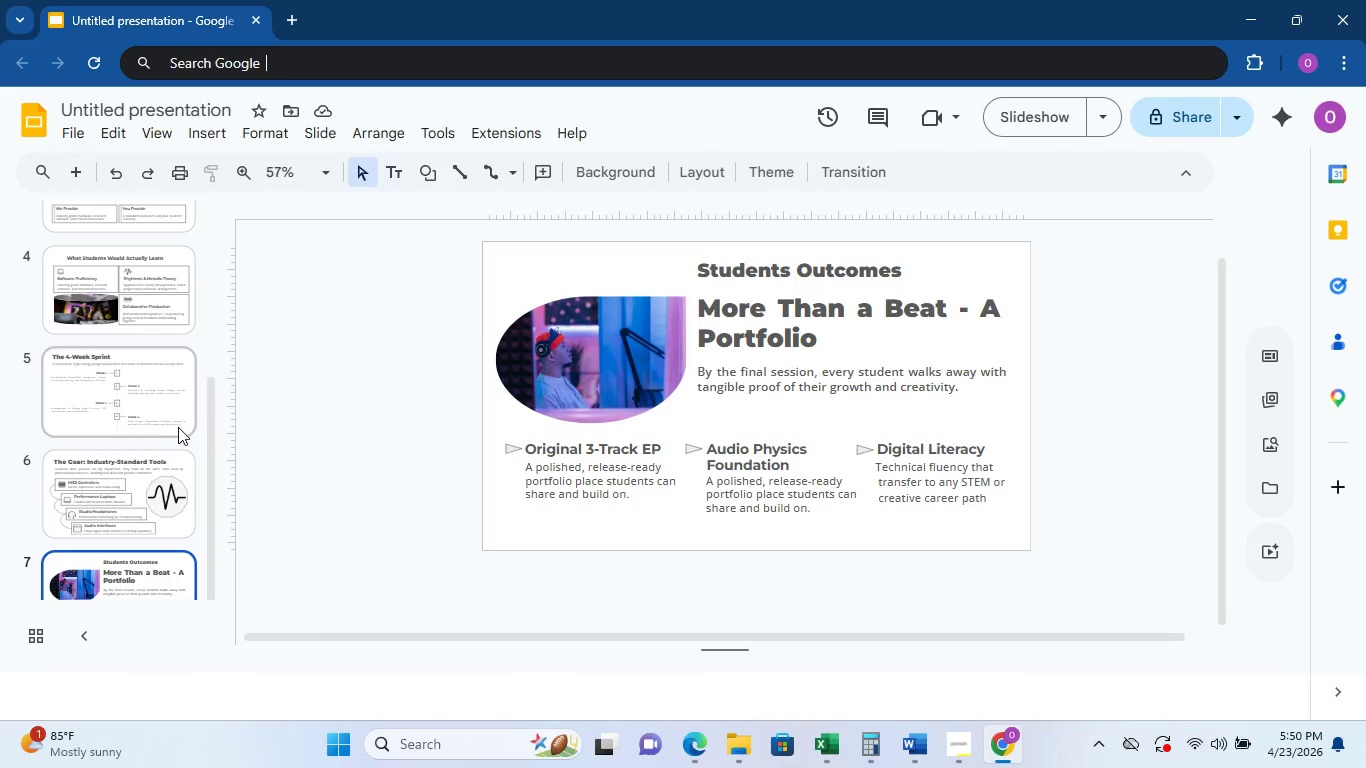 
scroll: coordinate [140, 492], scroll_direction: down, amount: 4.0
 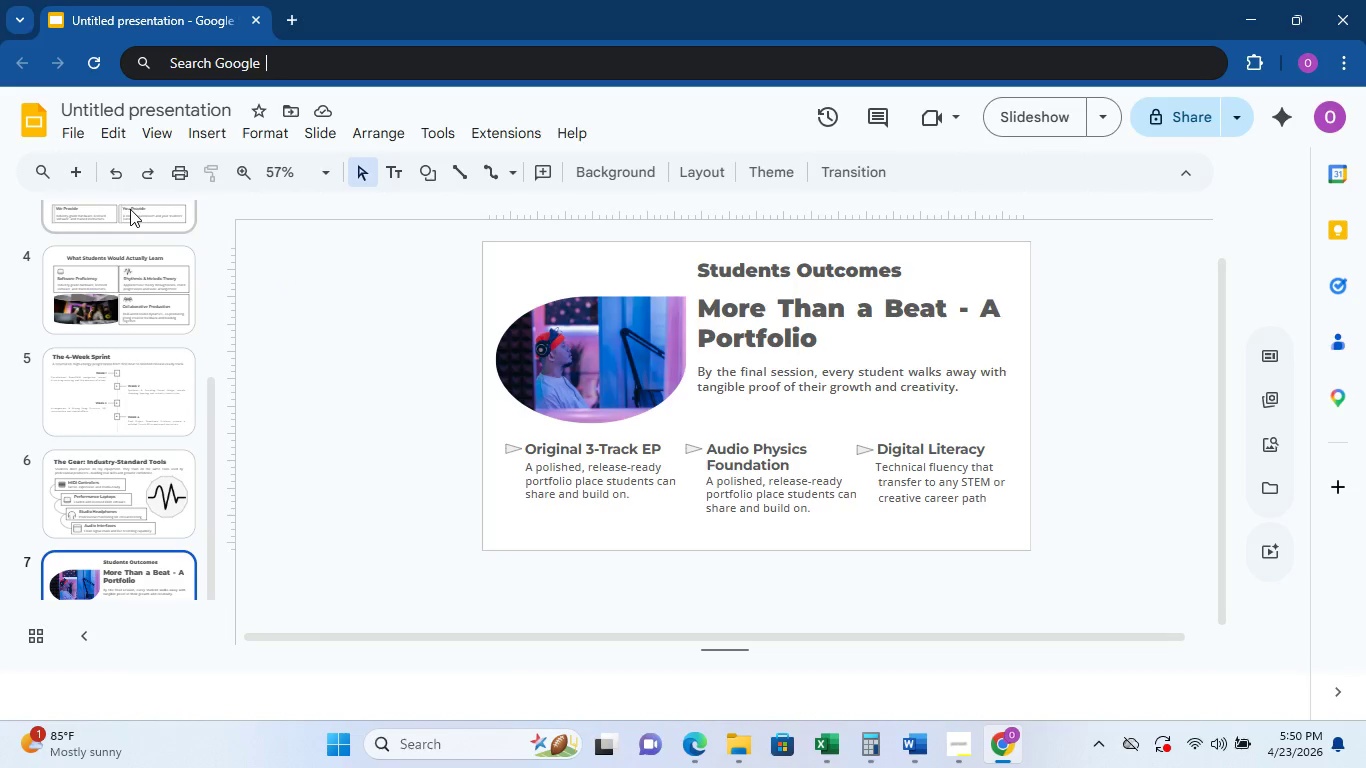 
wait(5.22)
 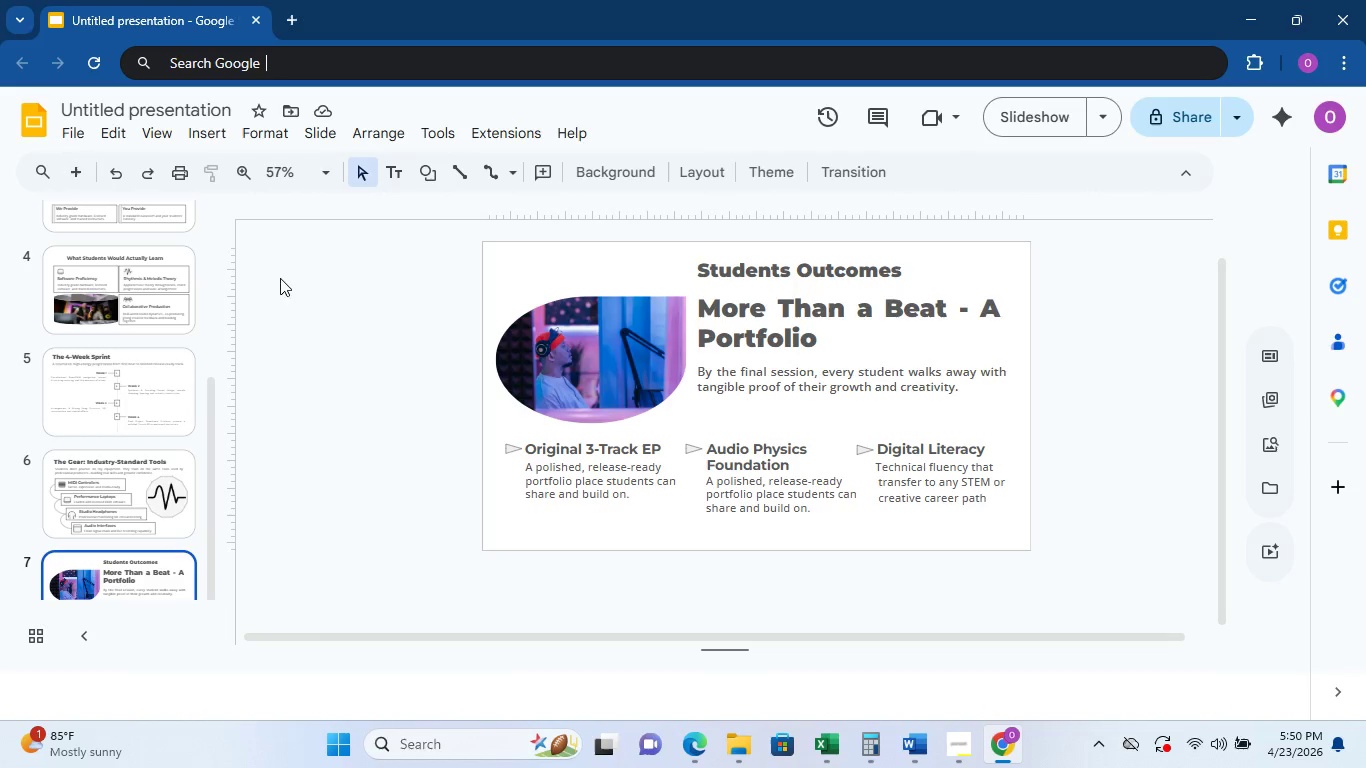 
left_click([81, 167])
 